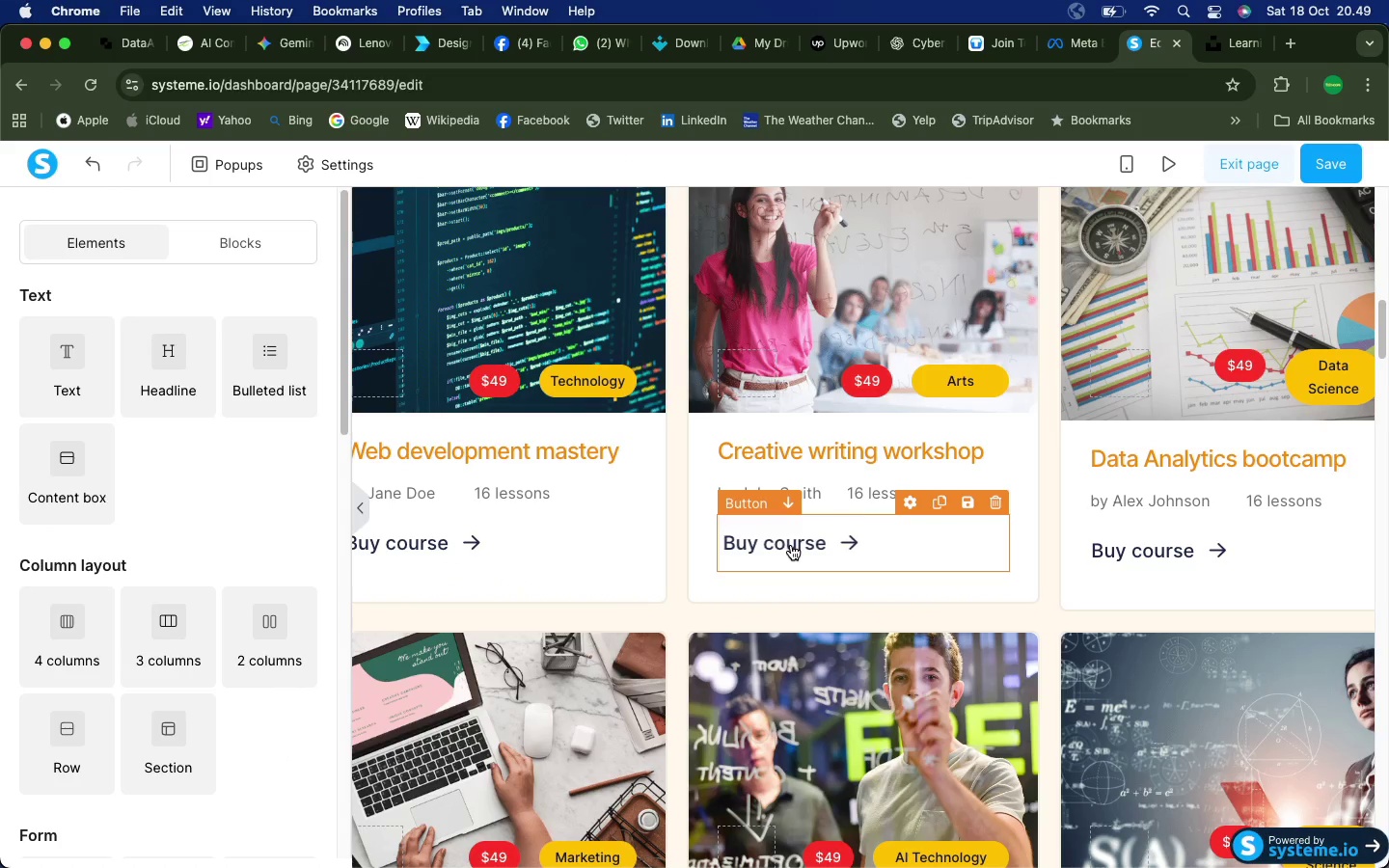 
left_click([791, 545])
 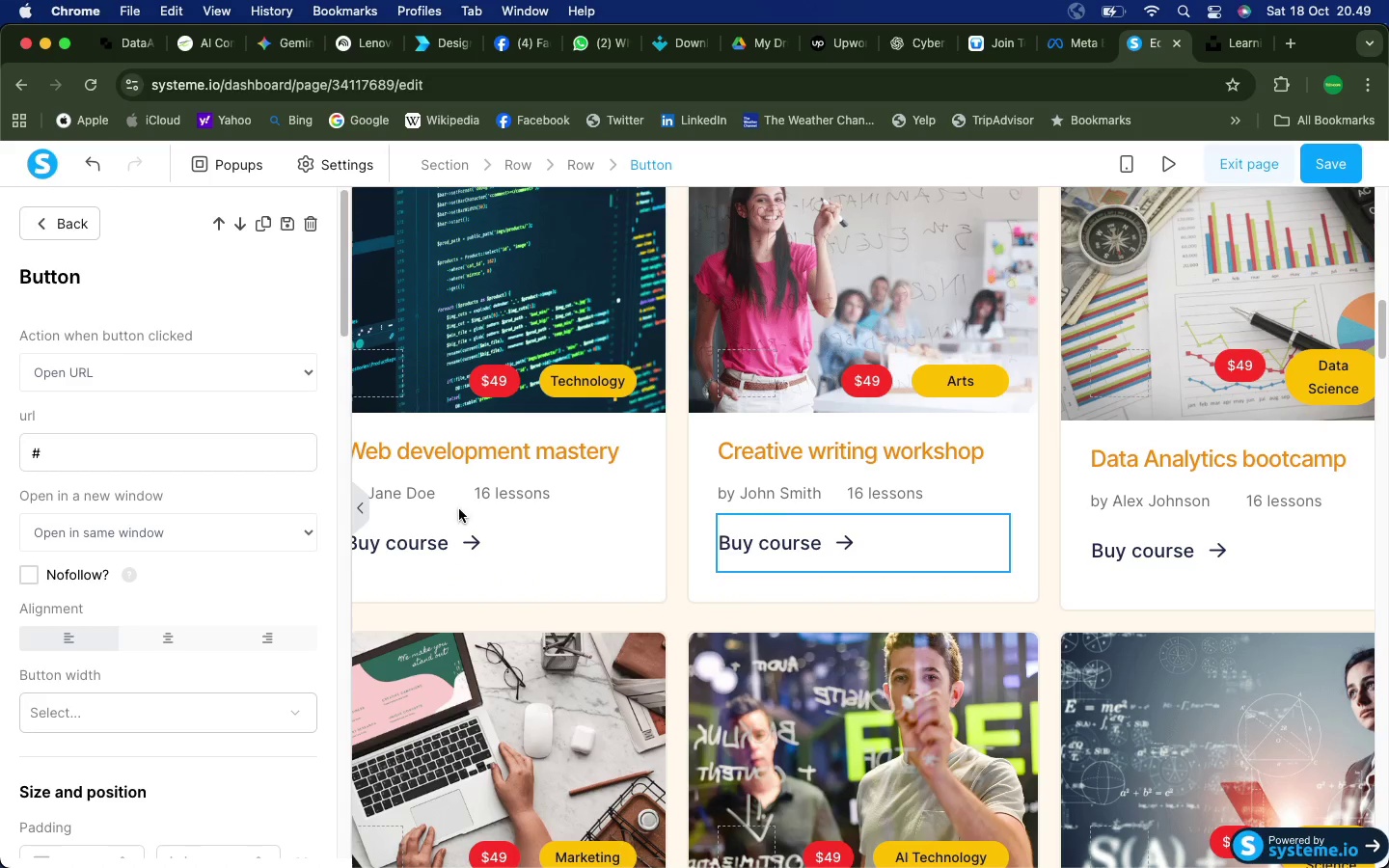 
left_click_drag(start_coordinate=[70, 457], to_coordinate=[3, 453])
 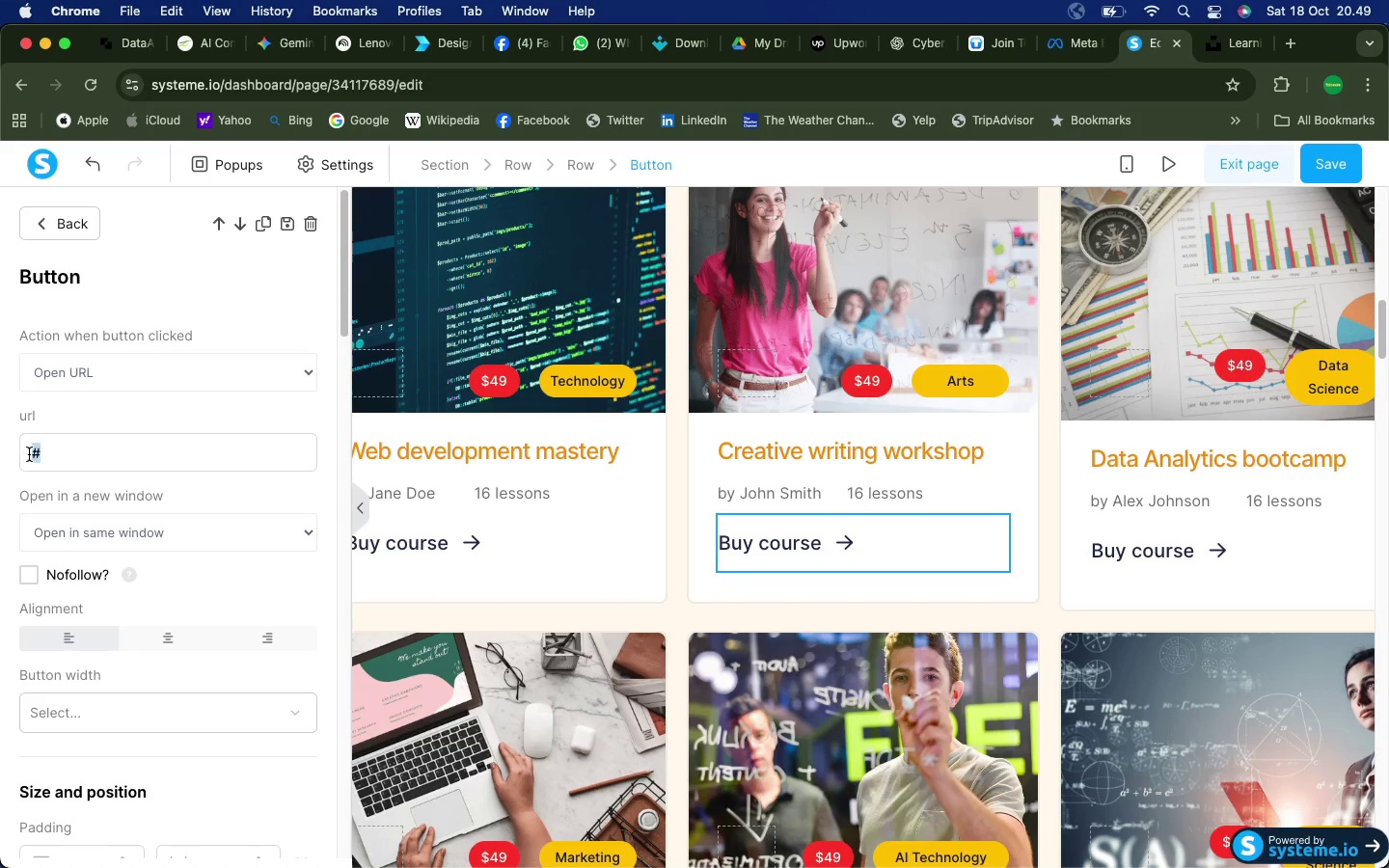 
key(Meta+V)
 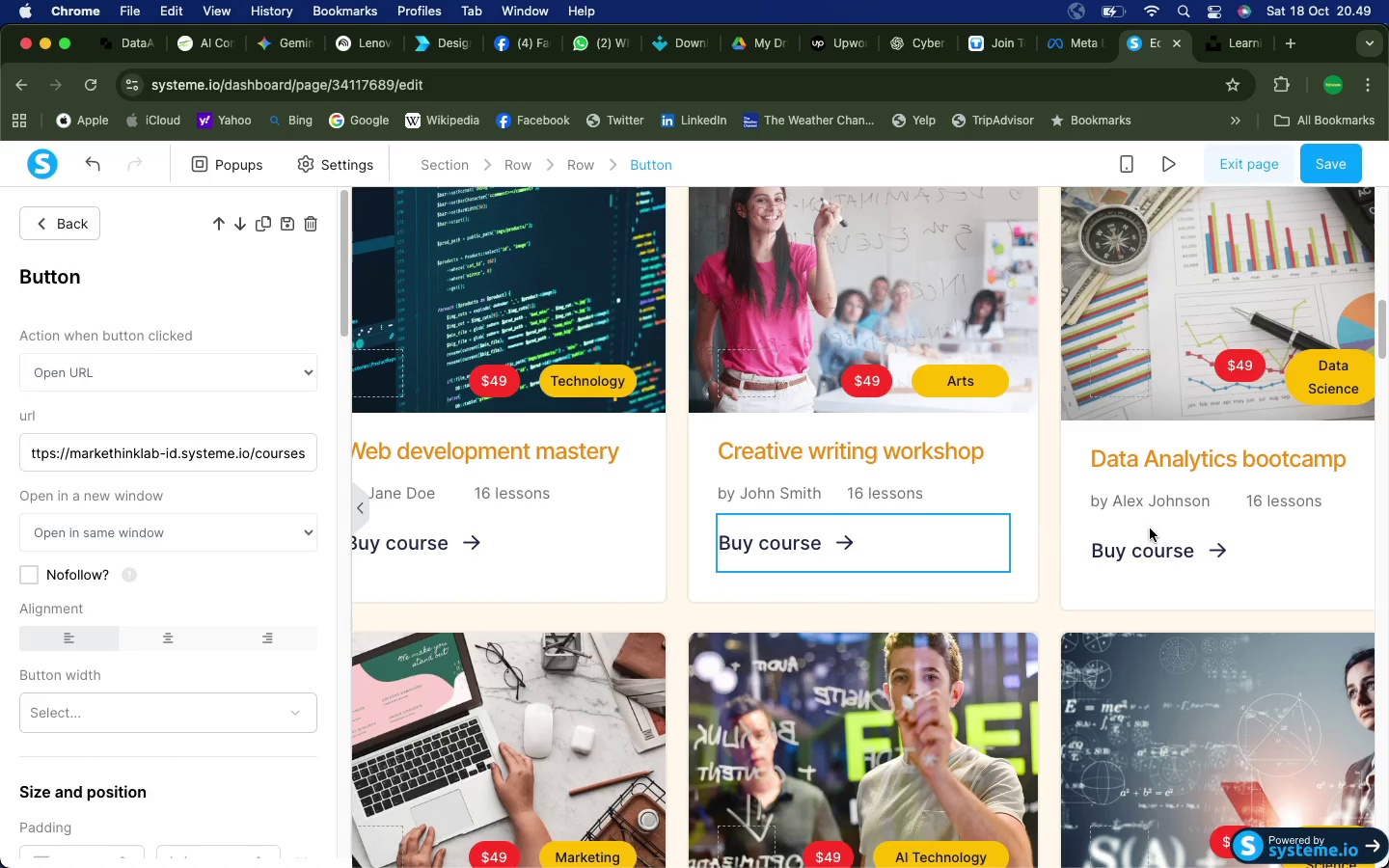 
left_click([1114, 538])
 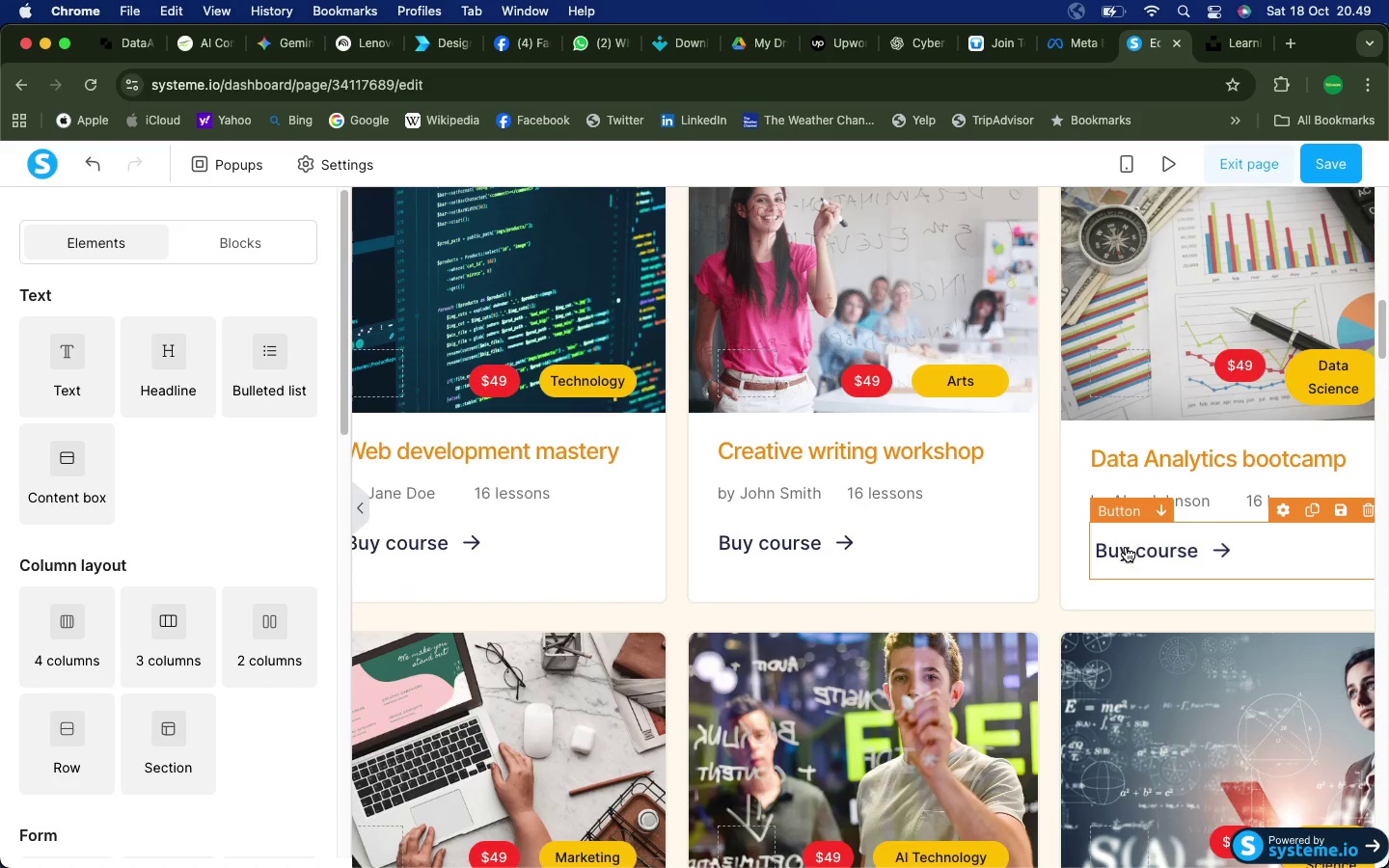 
left_click([1138, 548])
 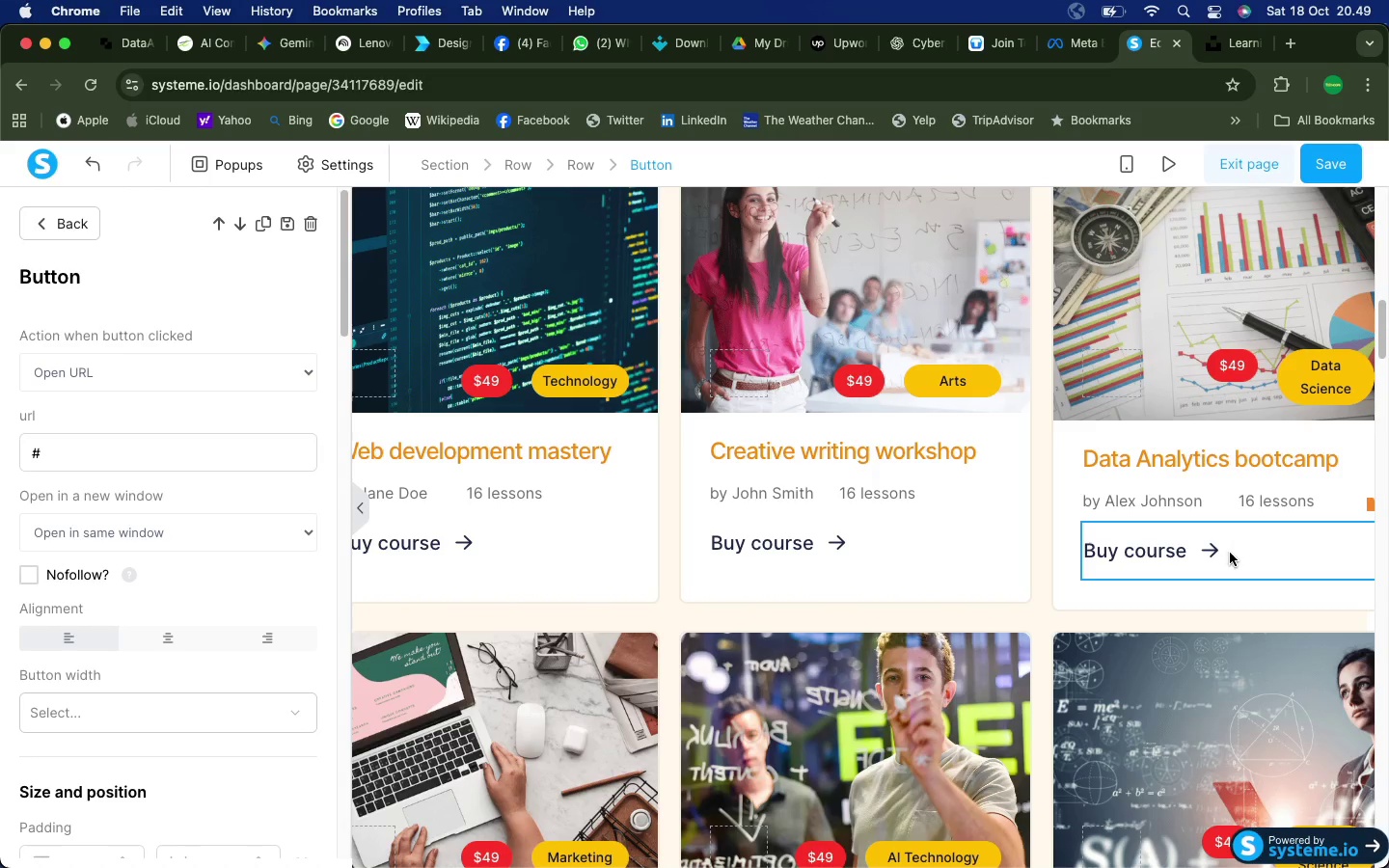 
left_click_drag(start_coordinate=[125, 460], to_coordinate=[15, 448])
 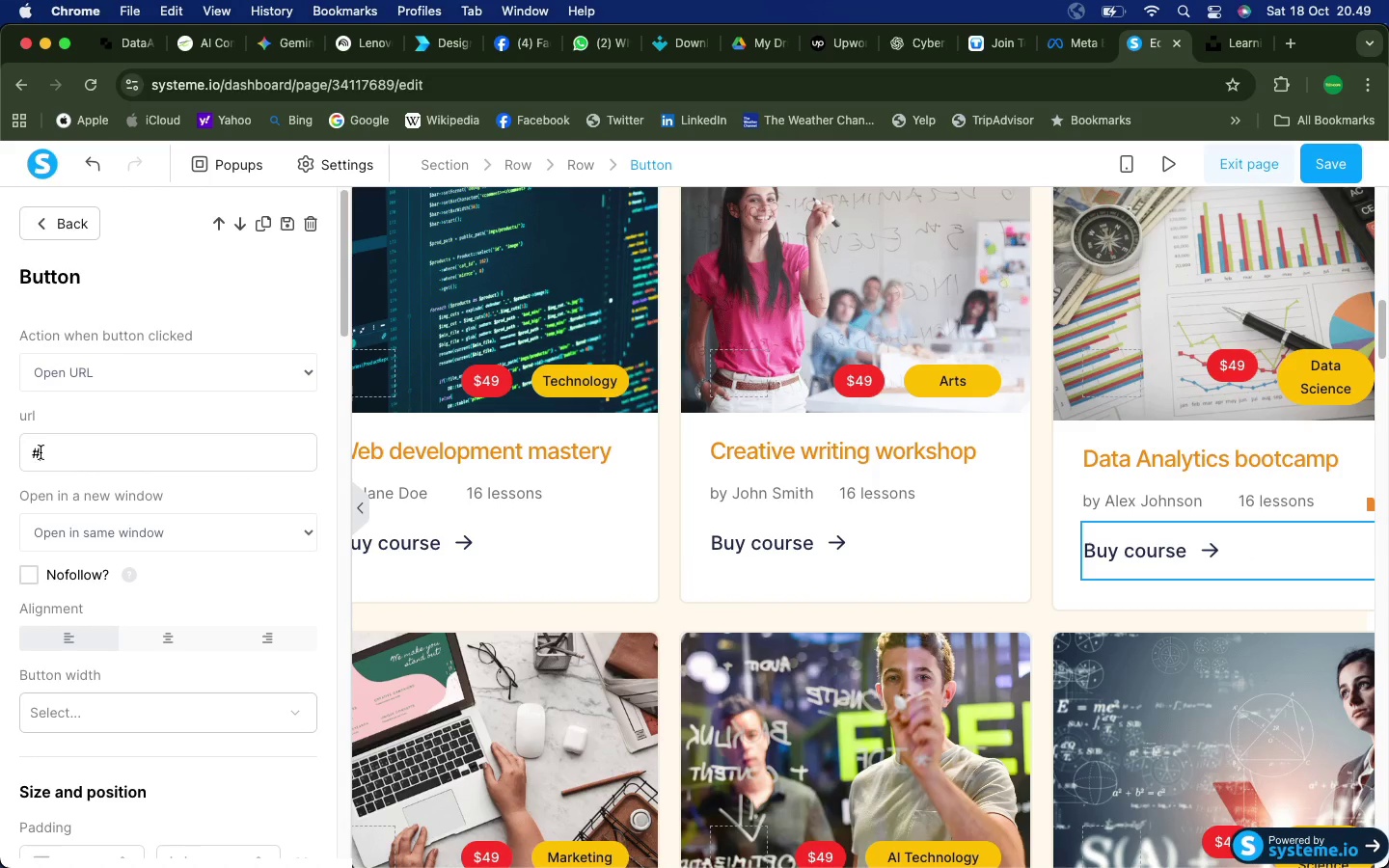 
key(Meta+V)
 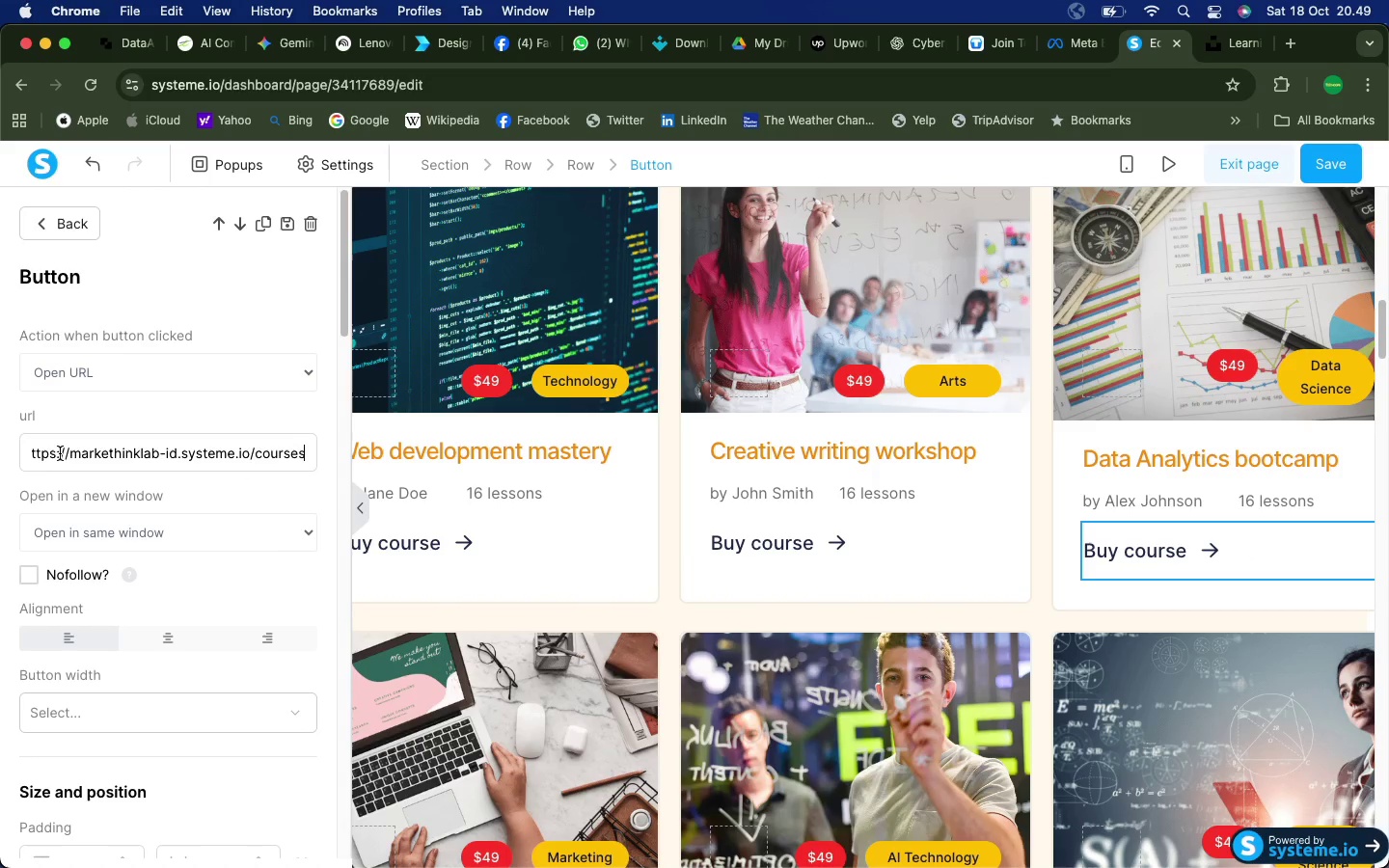 
scroll: coordinate [563, 652], scroll_direction: up, amount: 2.0
 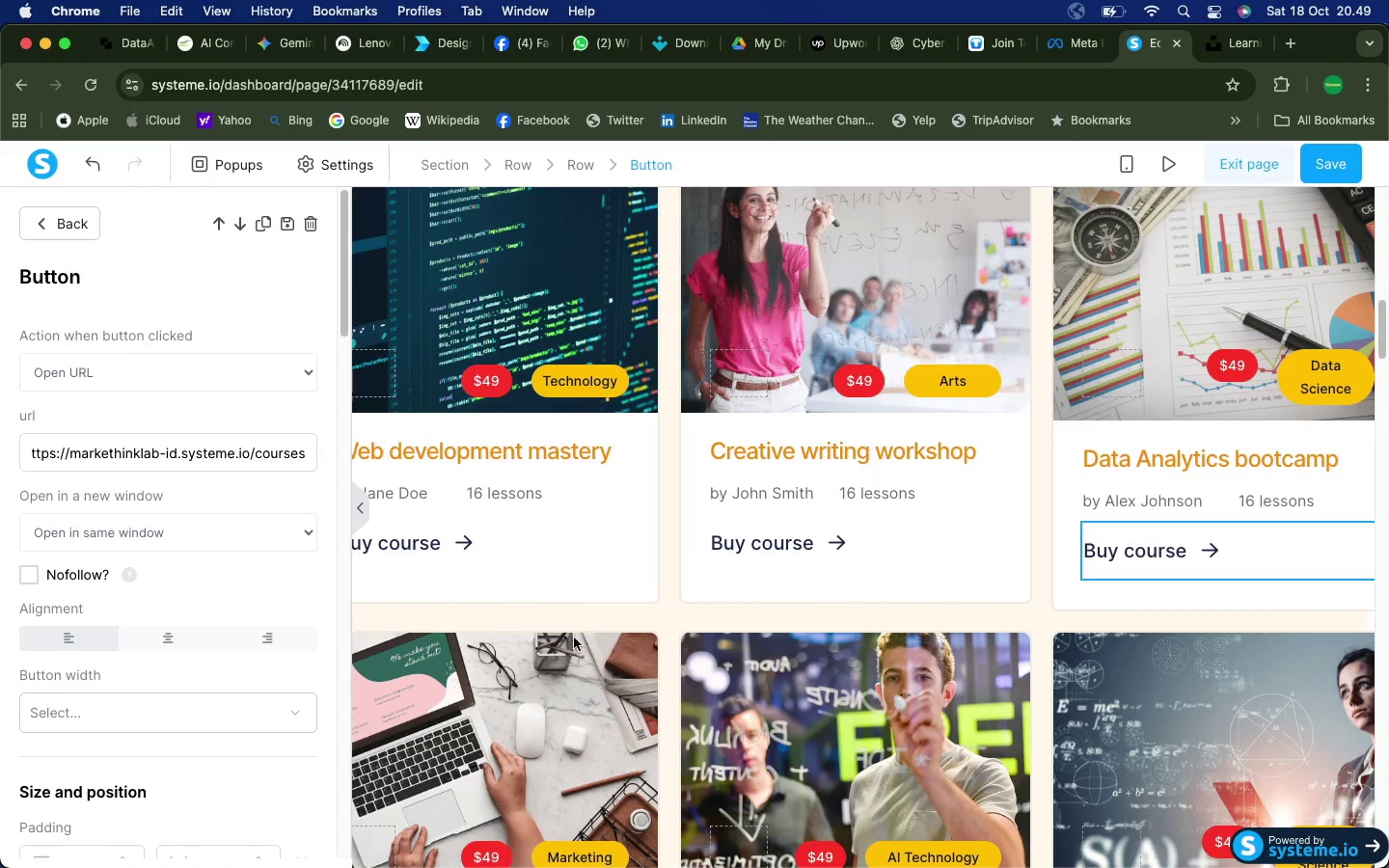 
left_click([595, 617])
 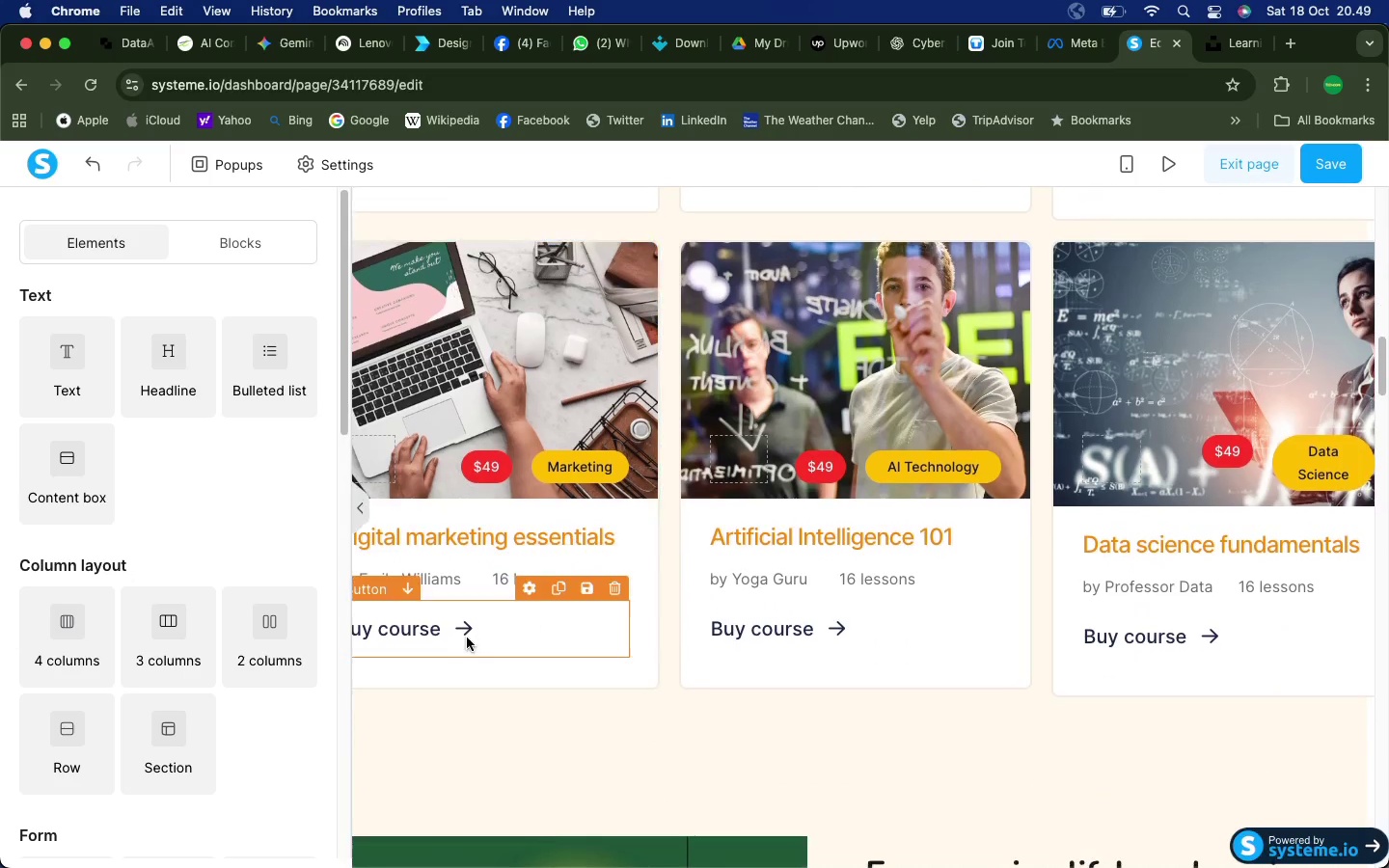 
scroll: coordinate [580, 625], scroll_direction: down, amount: 43.0
 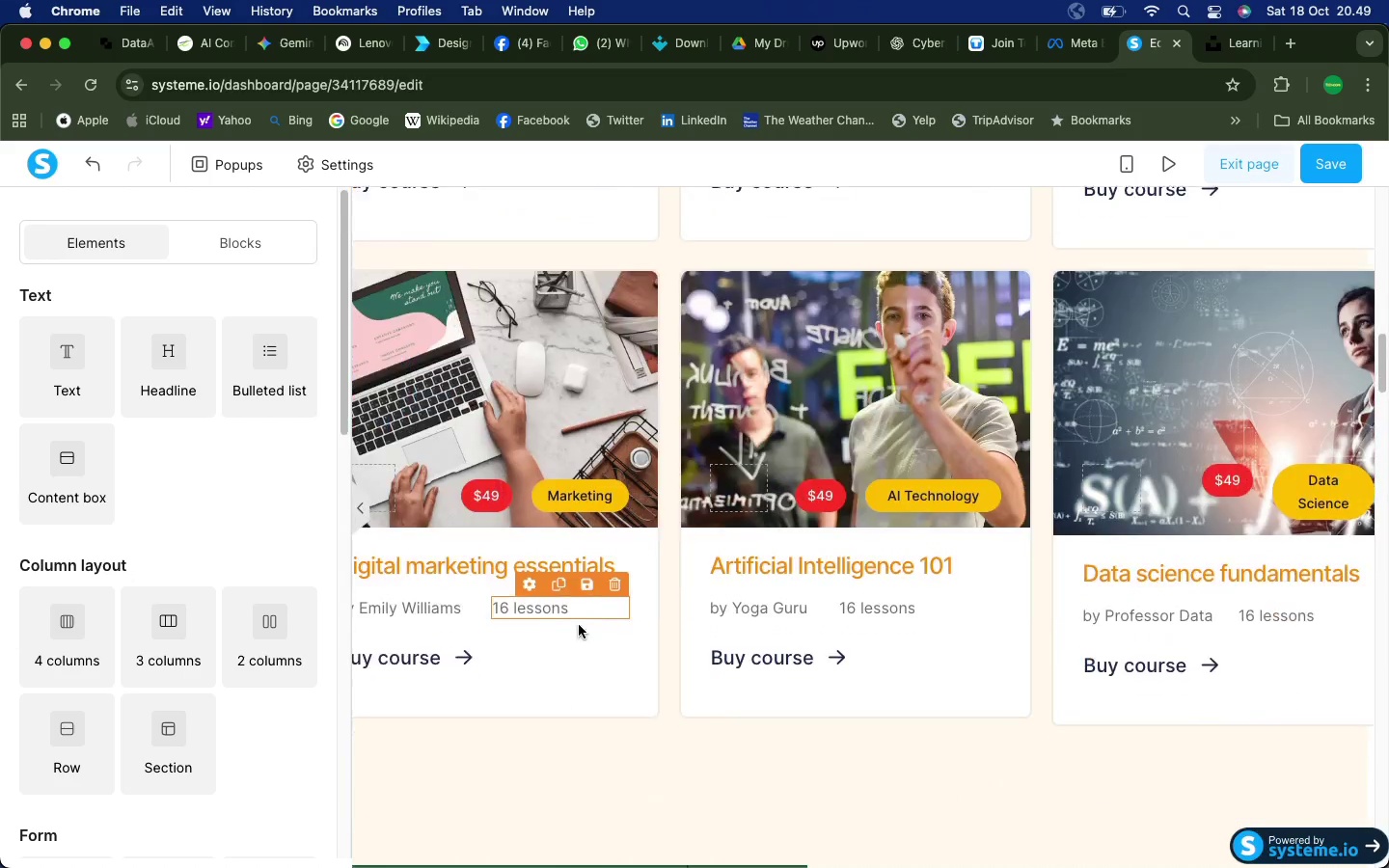 
left_click([427, 630])
 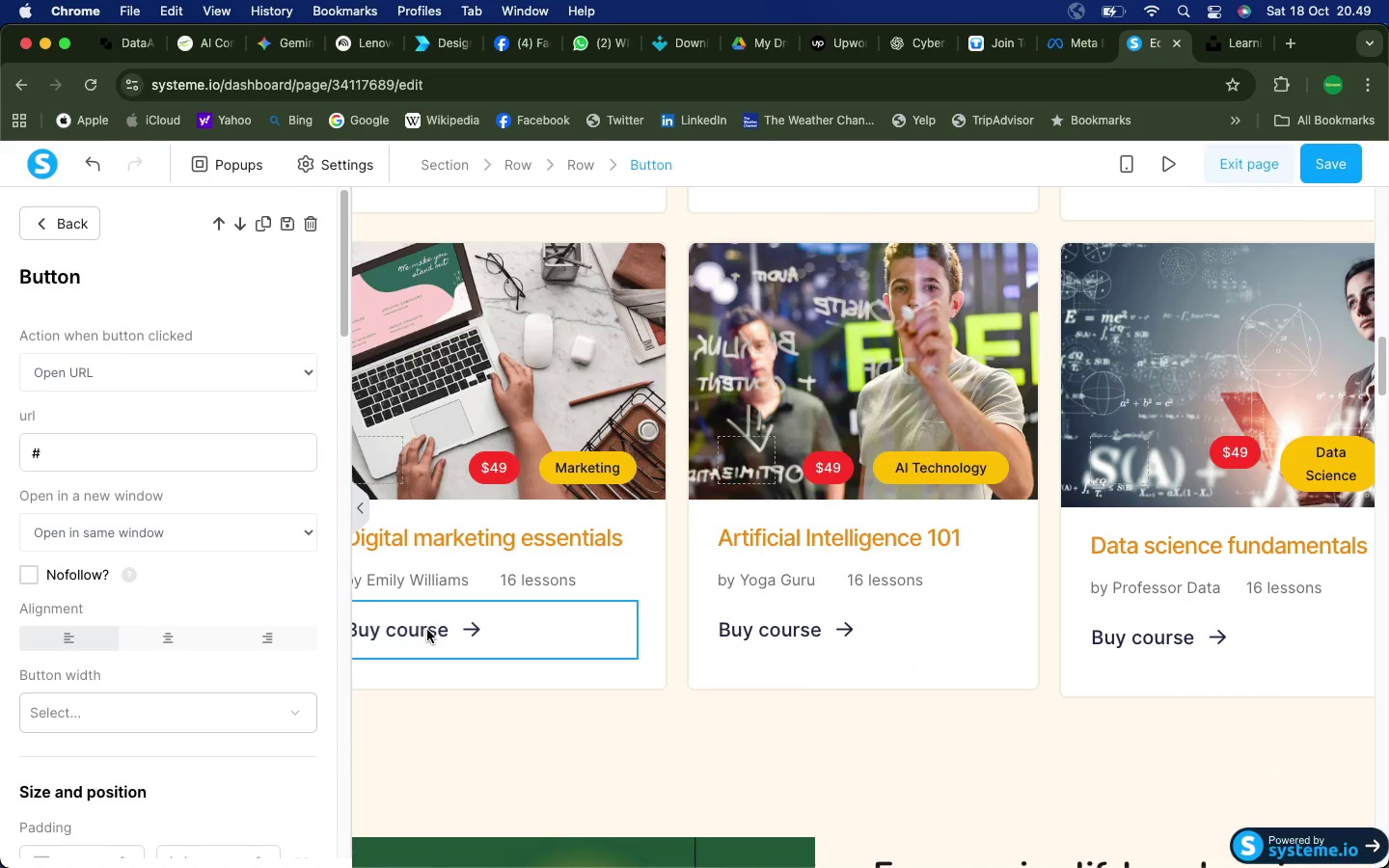 
left_click_drag(start_coordinate=[85, 458], to_coordinate=[0, 452])
 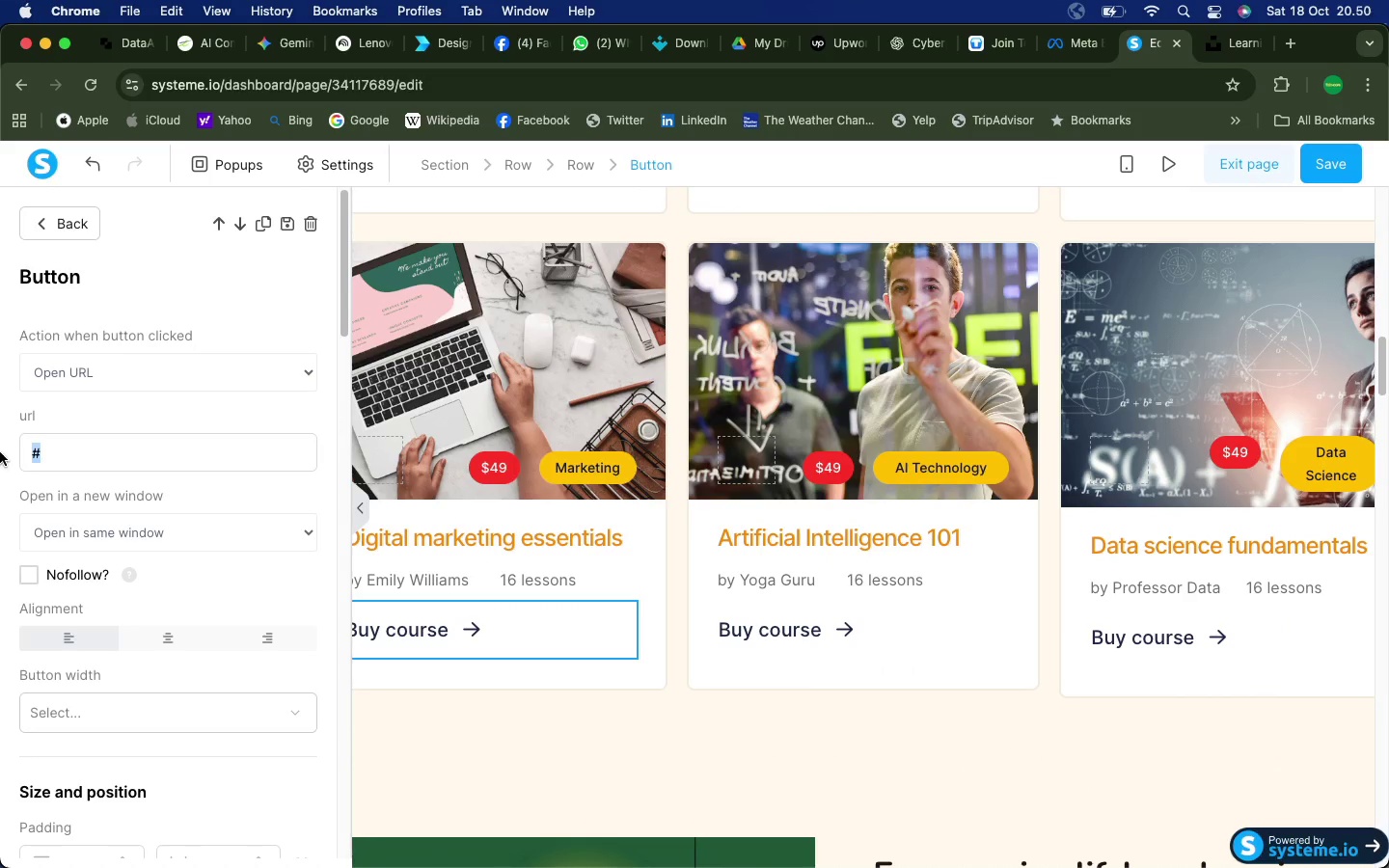 
key(Meta+V)
 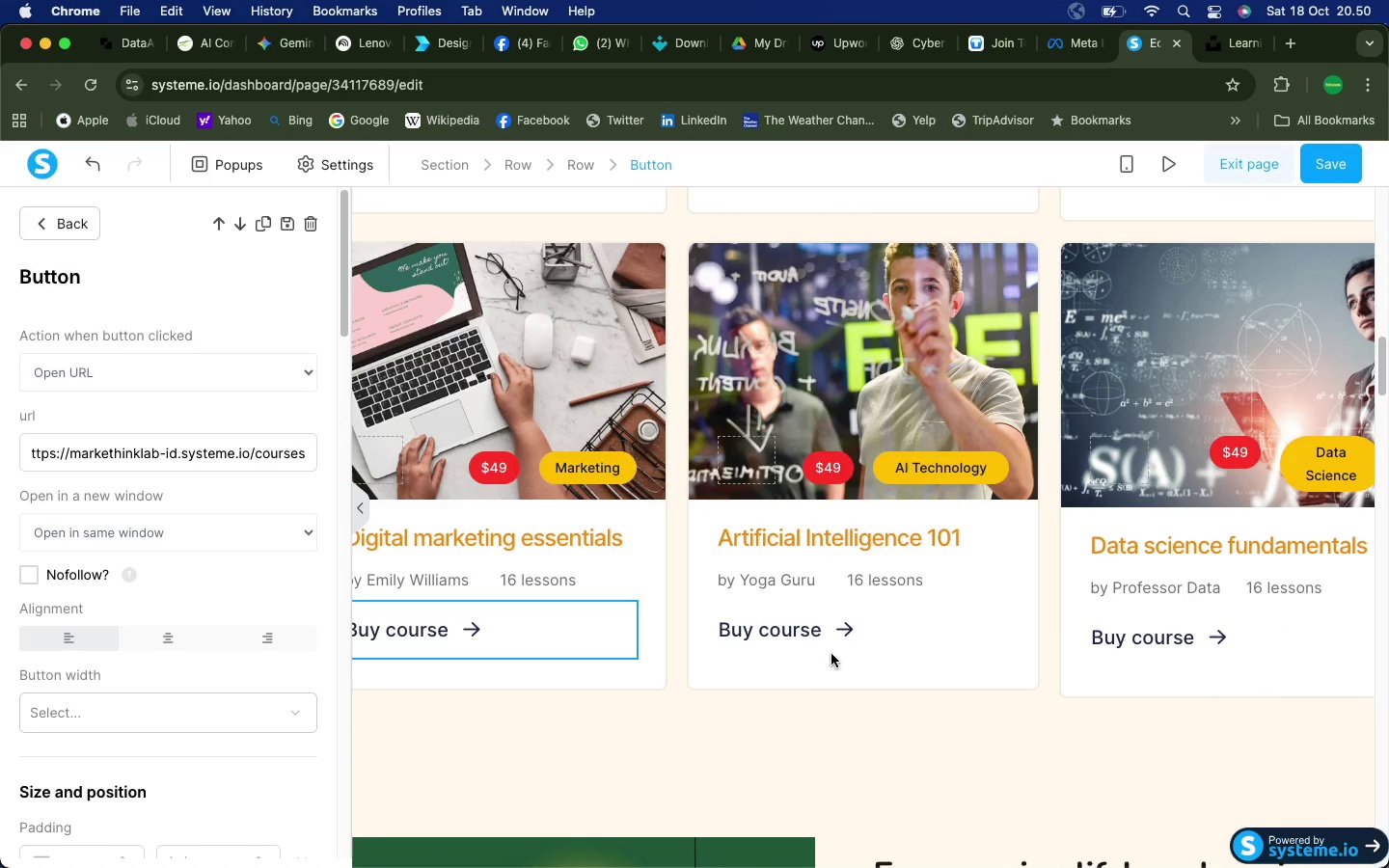 
left_click([858, 655])
 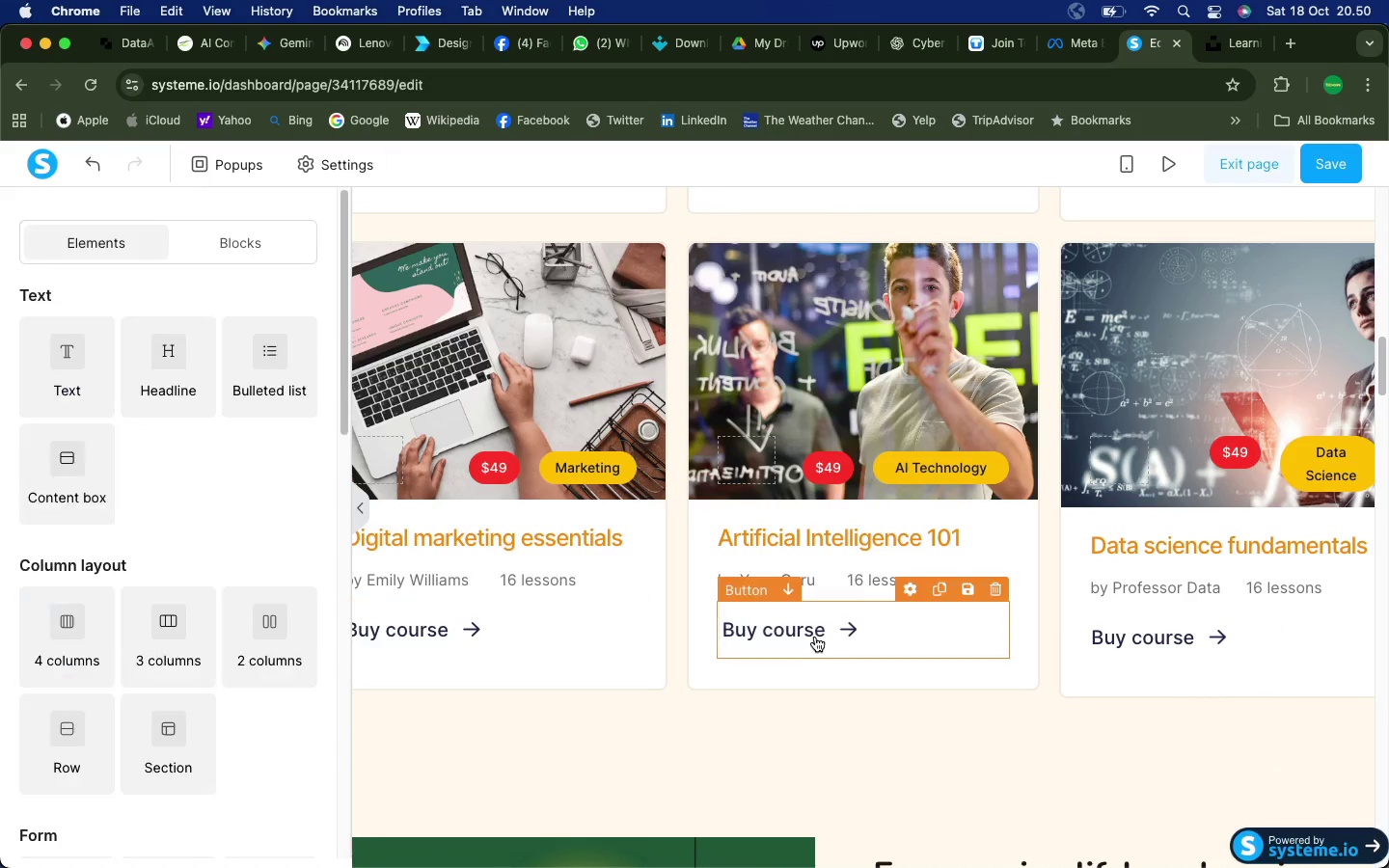 
left_click([812, 635])
 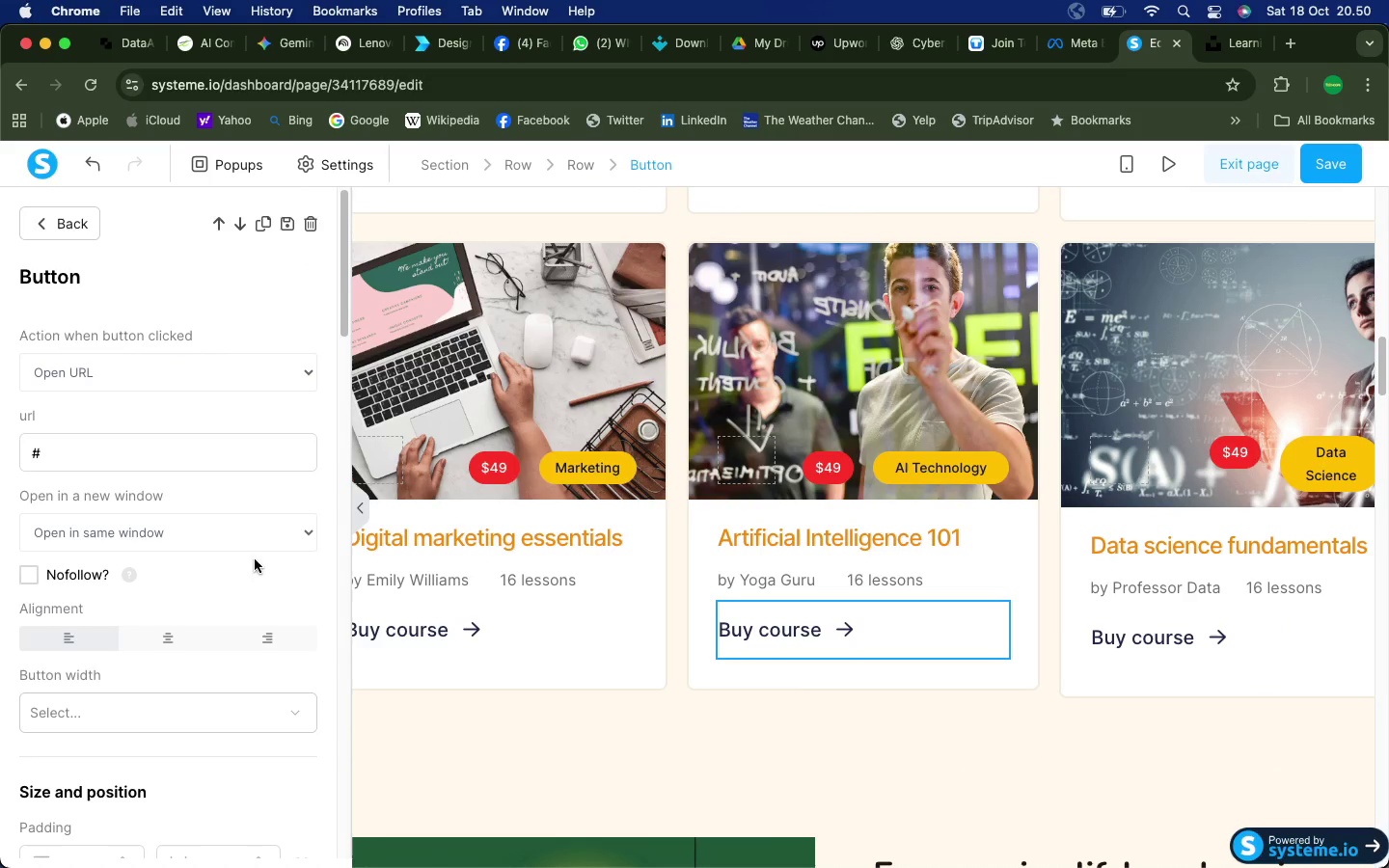 
left_click_drag(start_coordinate=[66, 456], to_coordinate=[4, 454])
 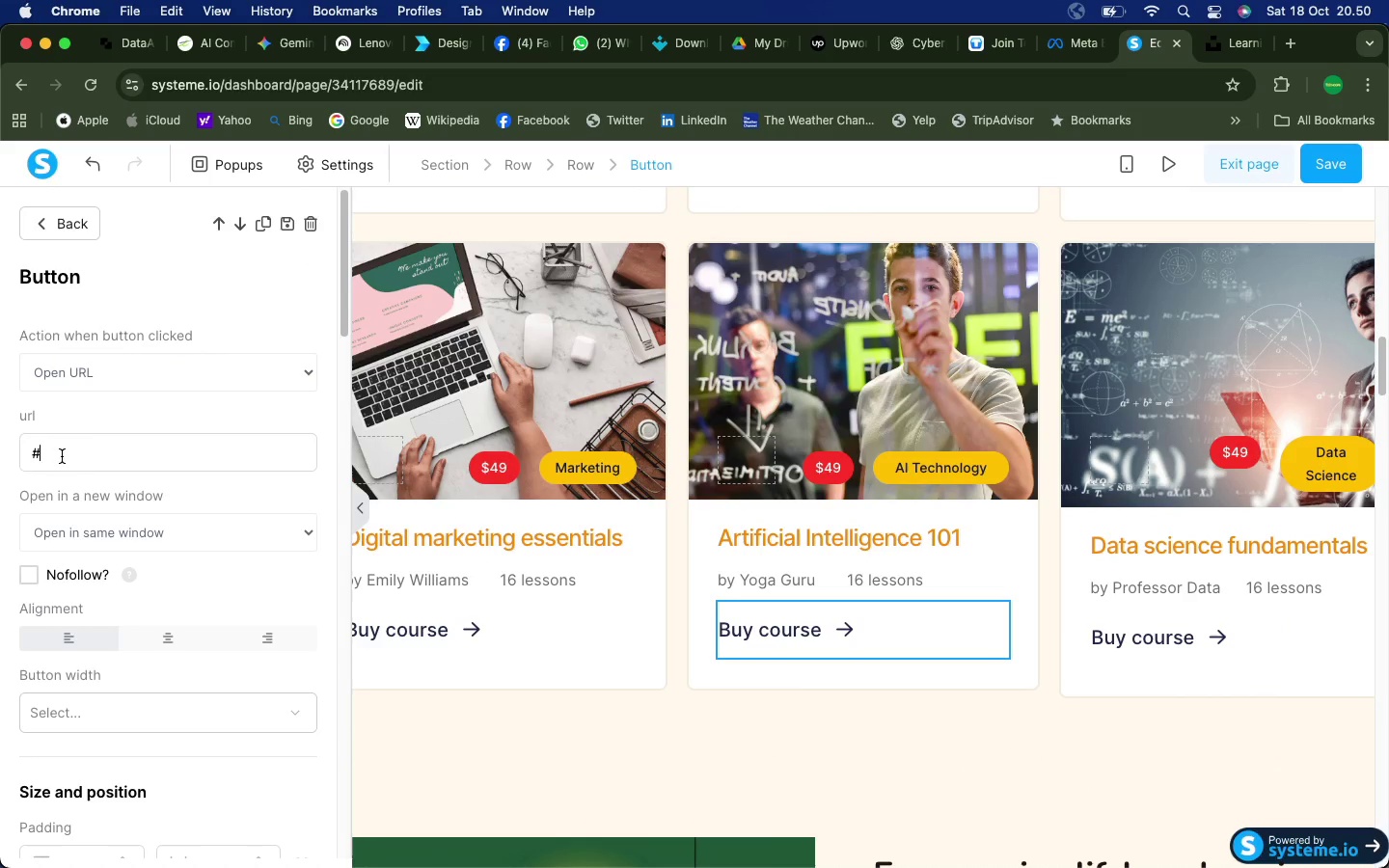 
key(Meta+V)
 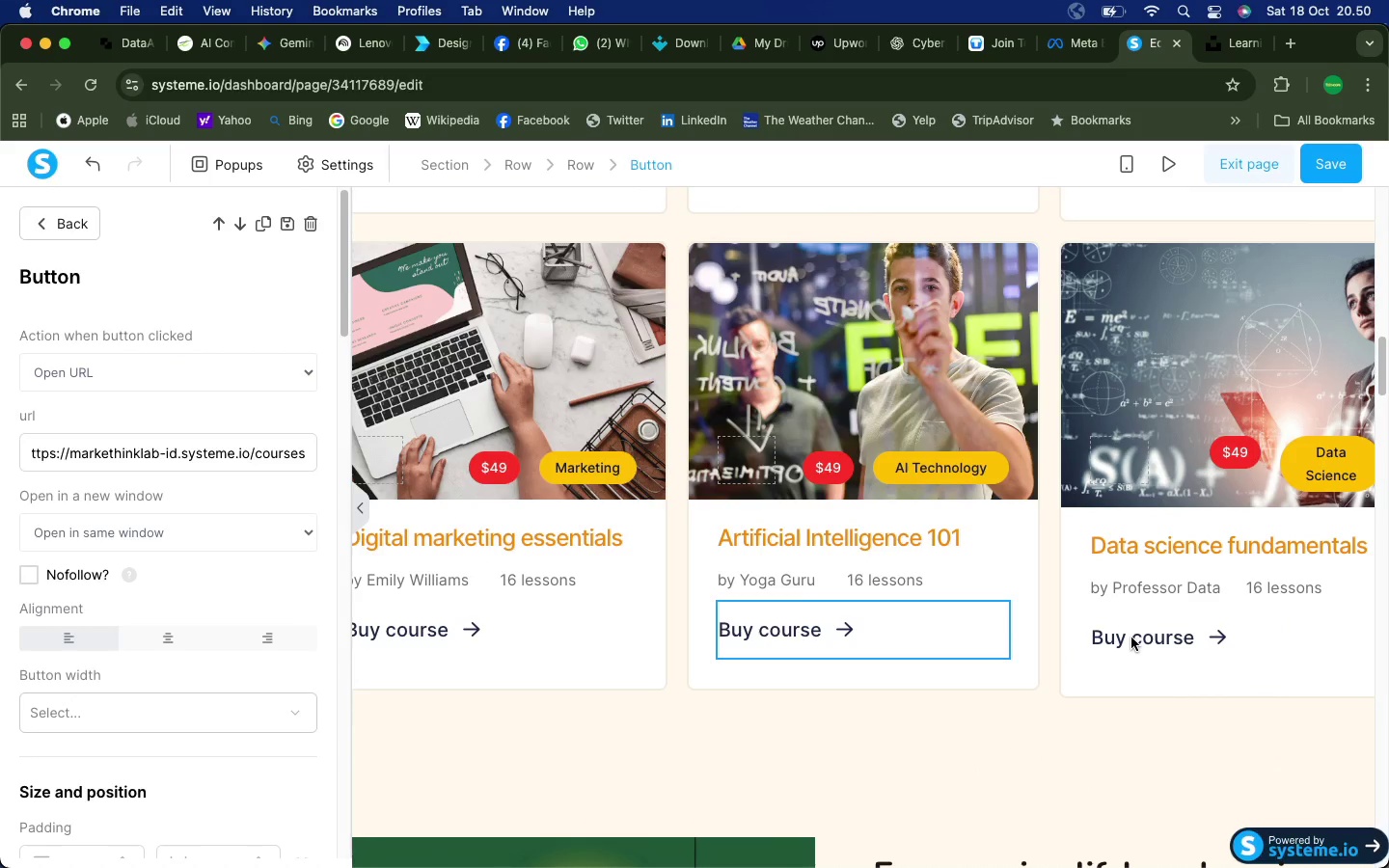 
left_click([1169, 638])
 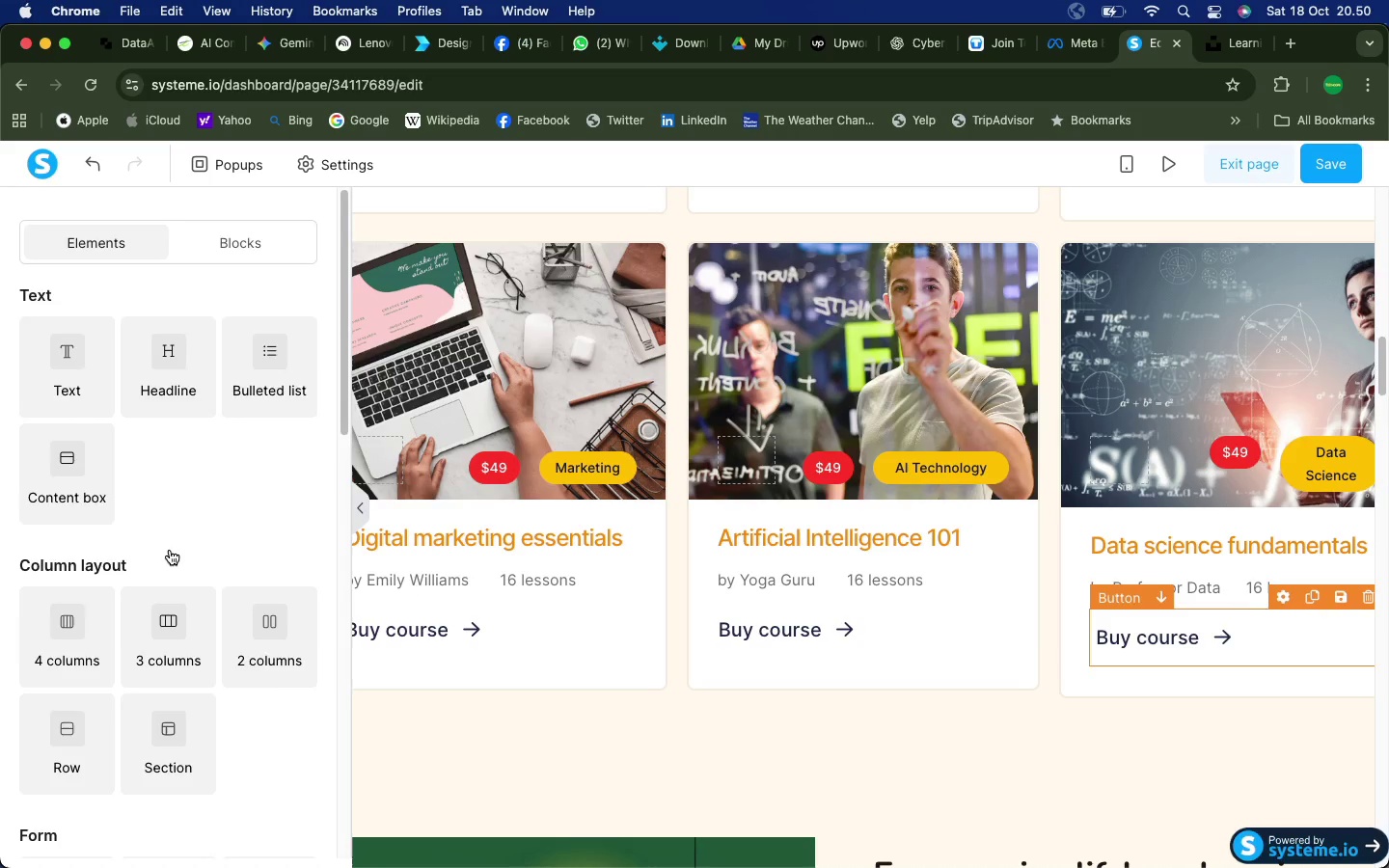 
left_click_drag(start_coordinate=[84, 455], to_coordinate=[18, 451])
 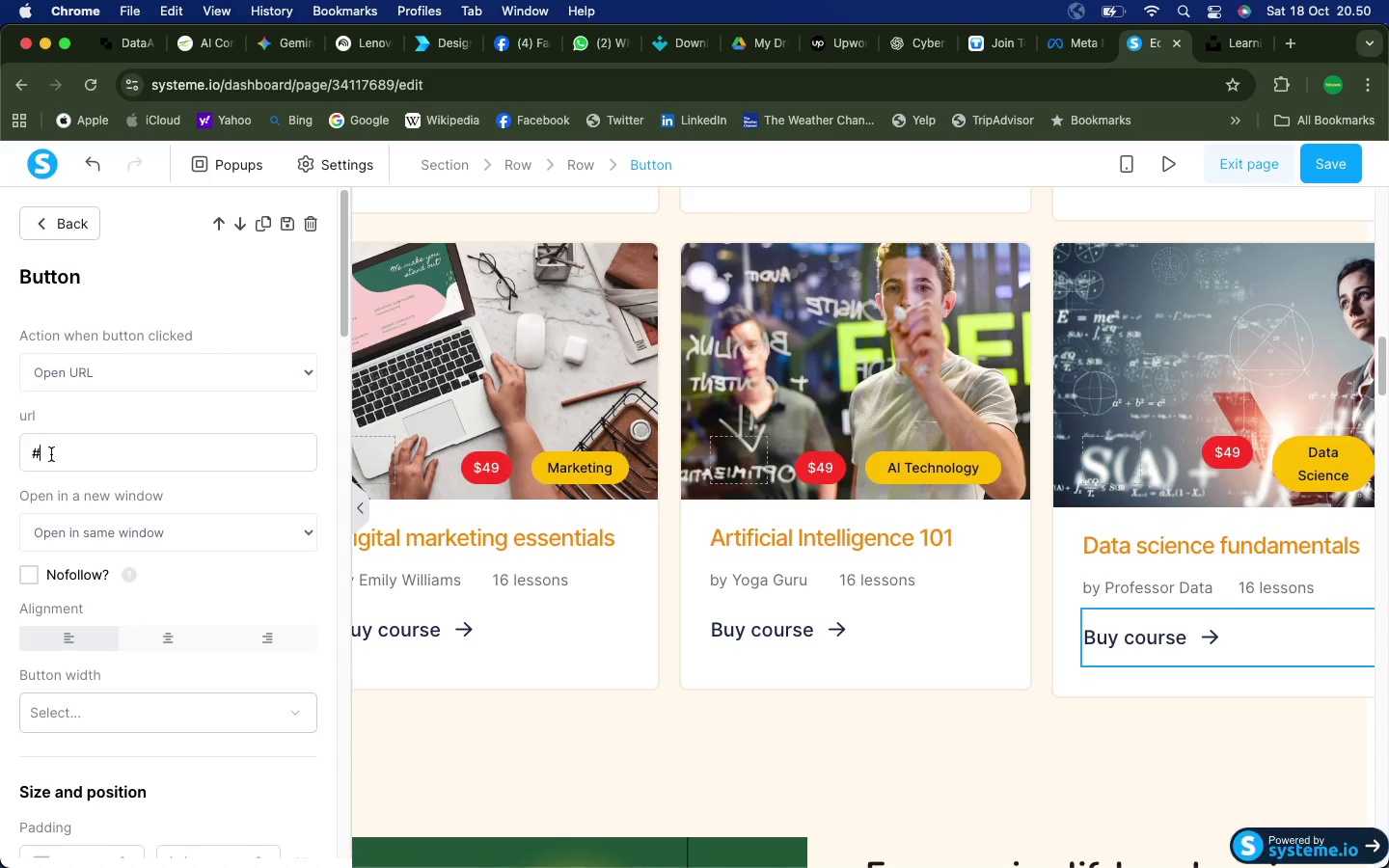 
key(Meta+V)
 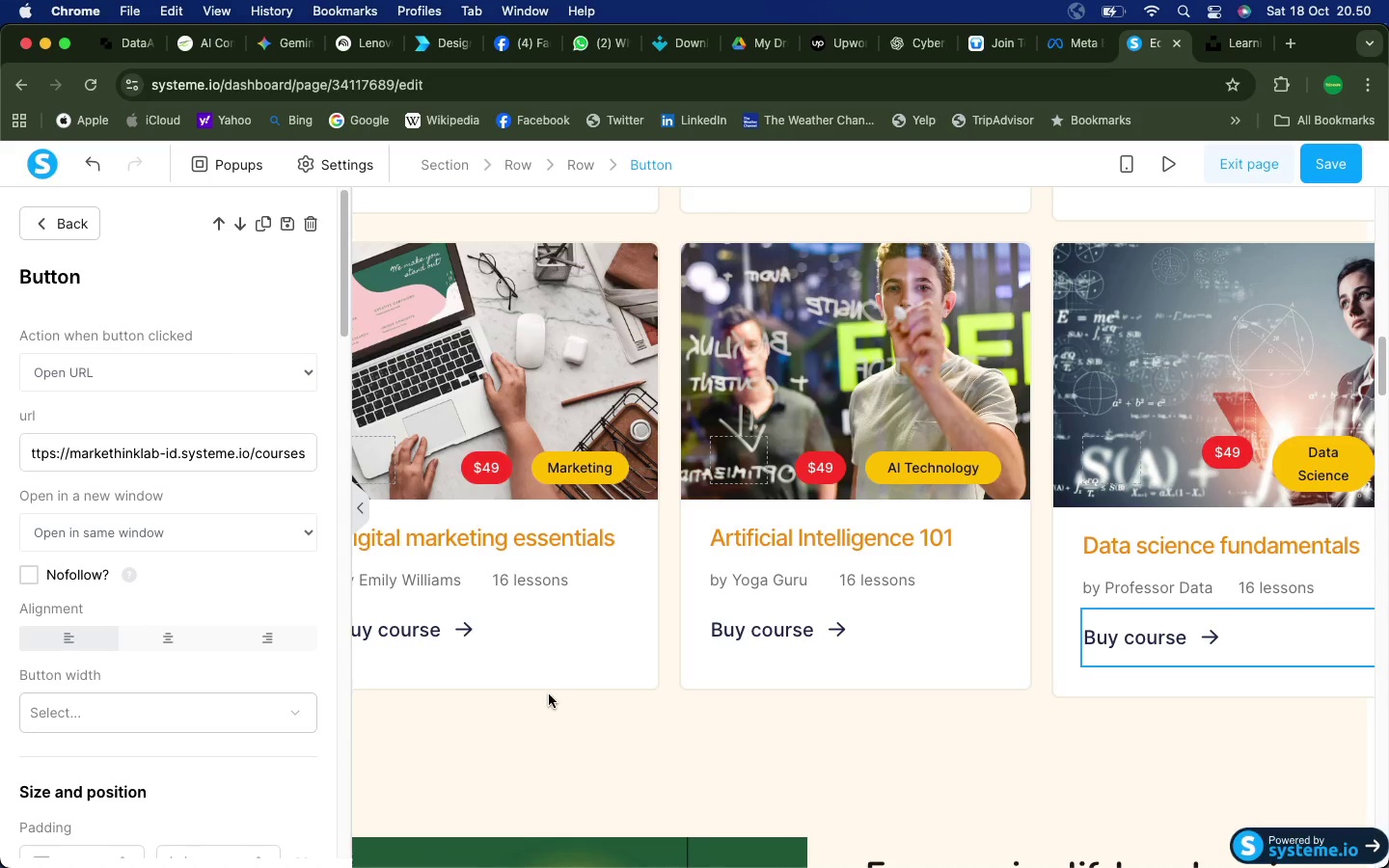 
left_click([588, 758])
 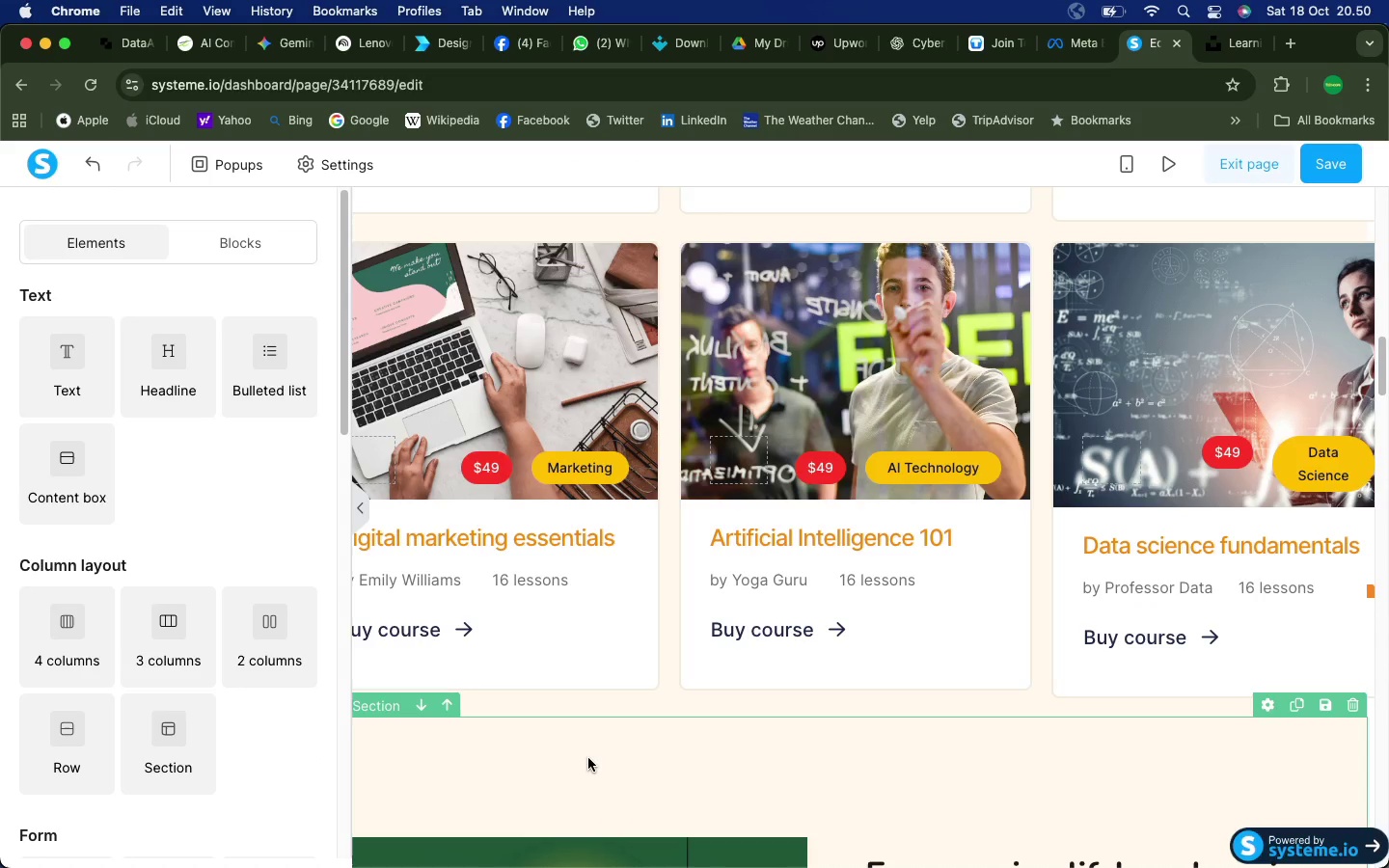 
scroll: coordinate [775, 694], scroll_direction: down, amount: 418.0
 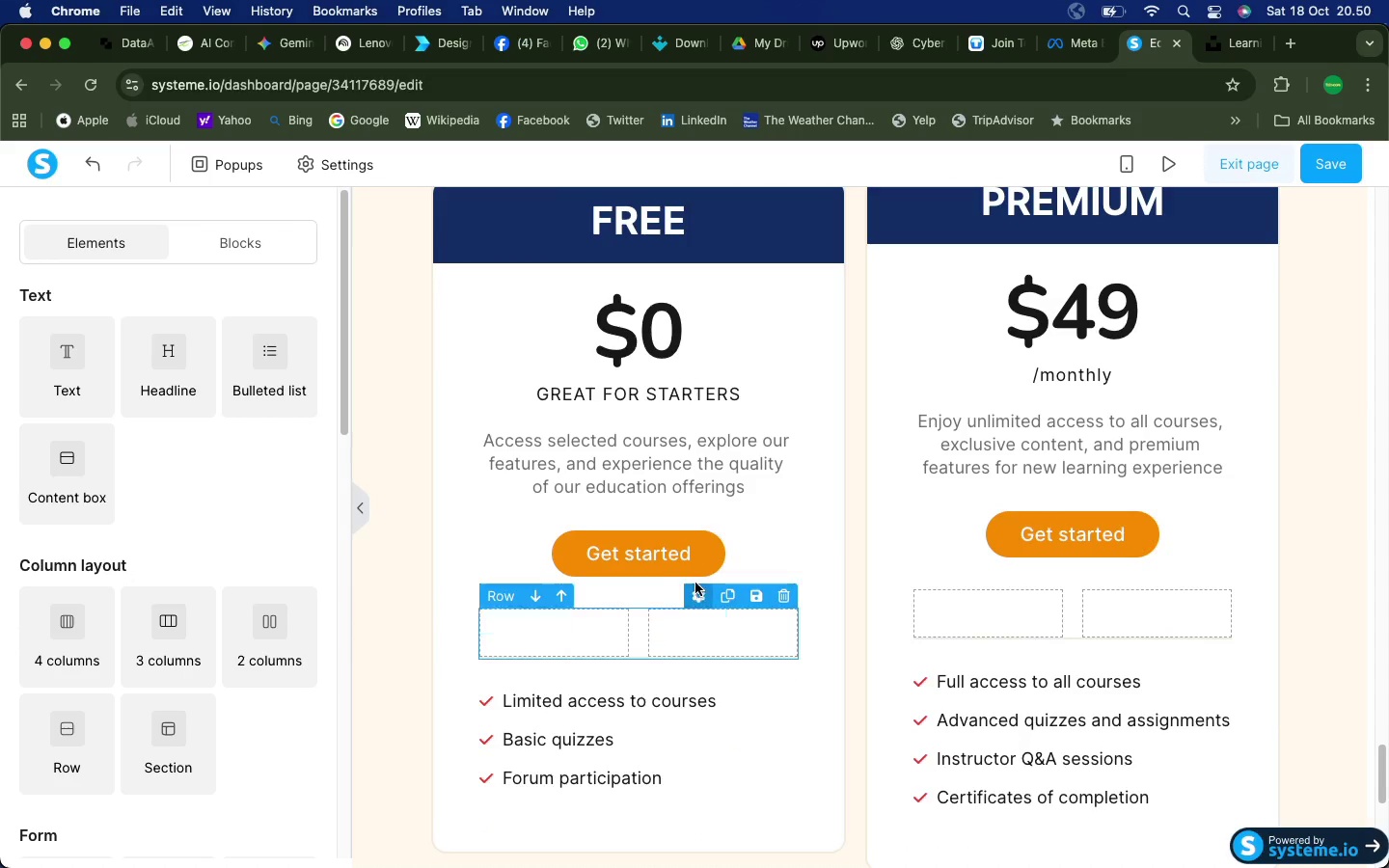 
left_click([678, 558])
 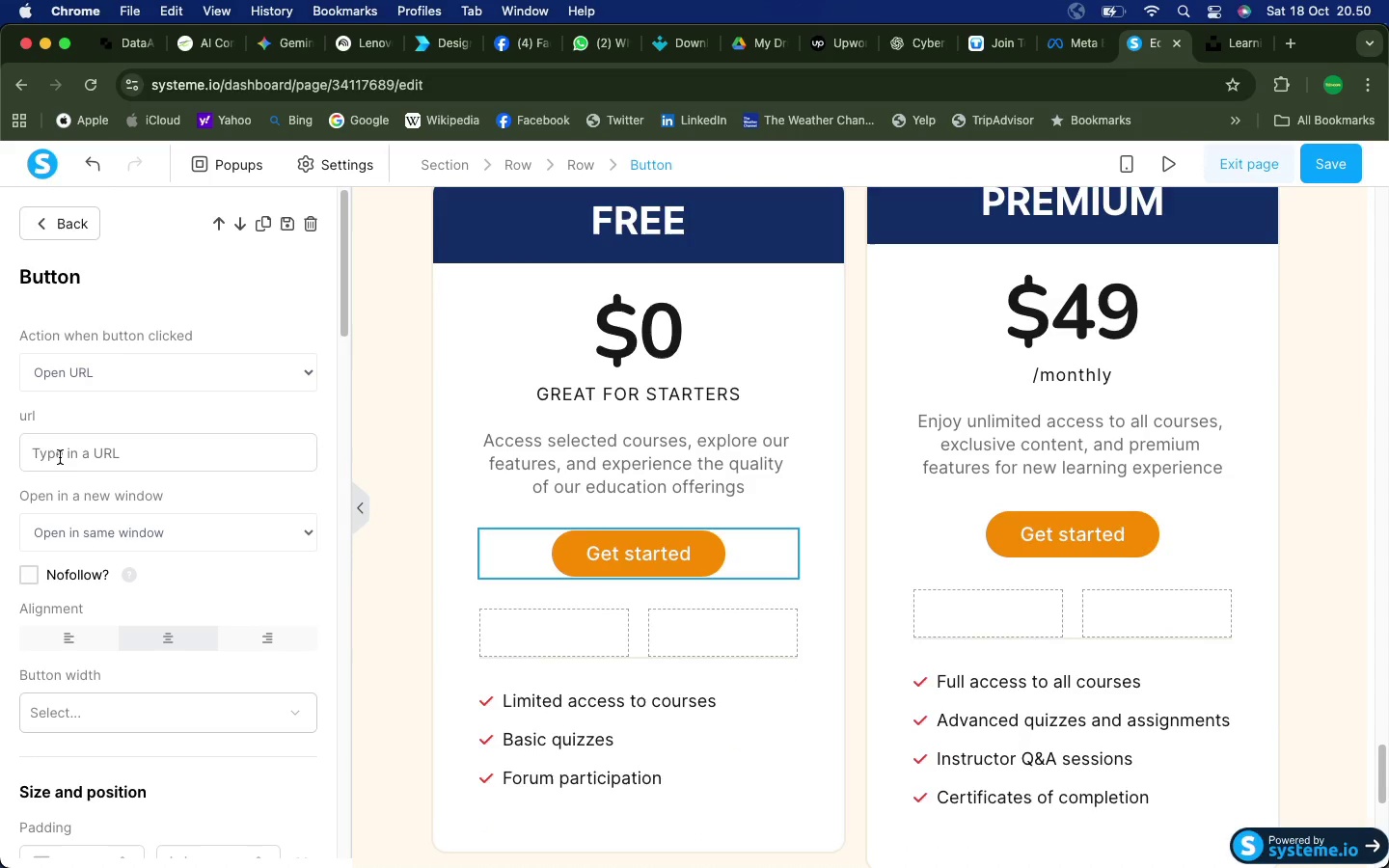 
left_click([60, 457])
 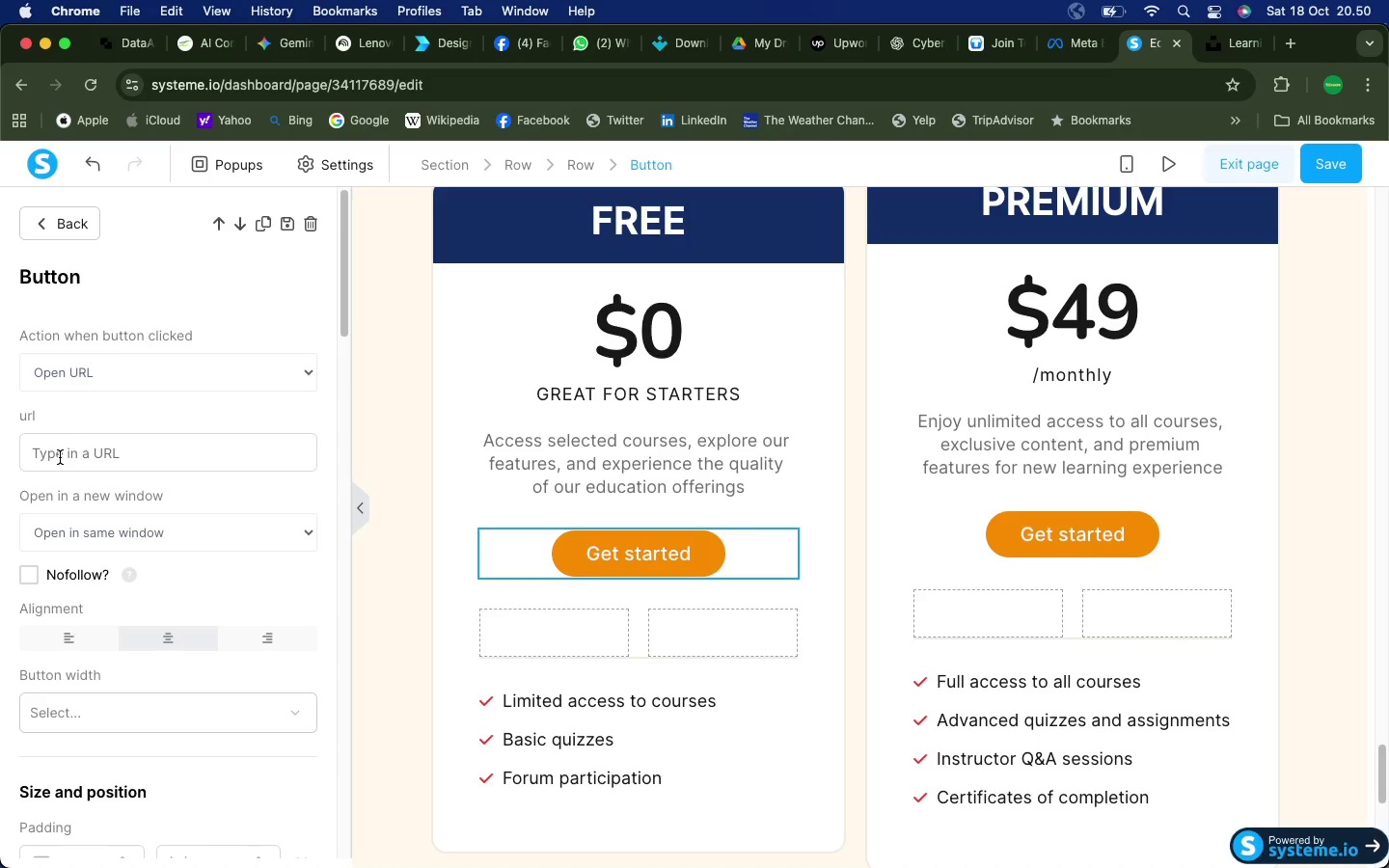 
key(Meta+V)
 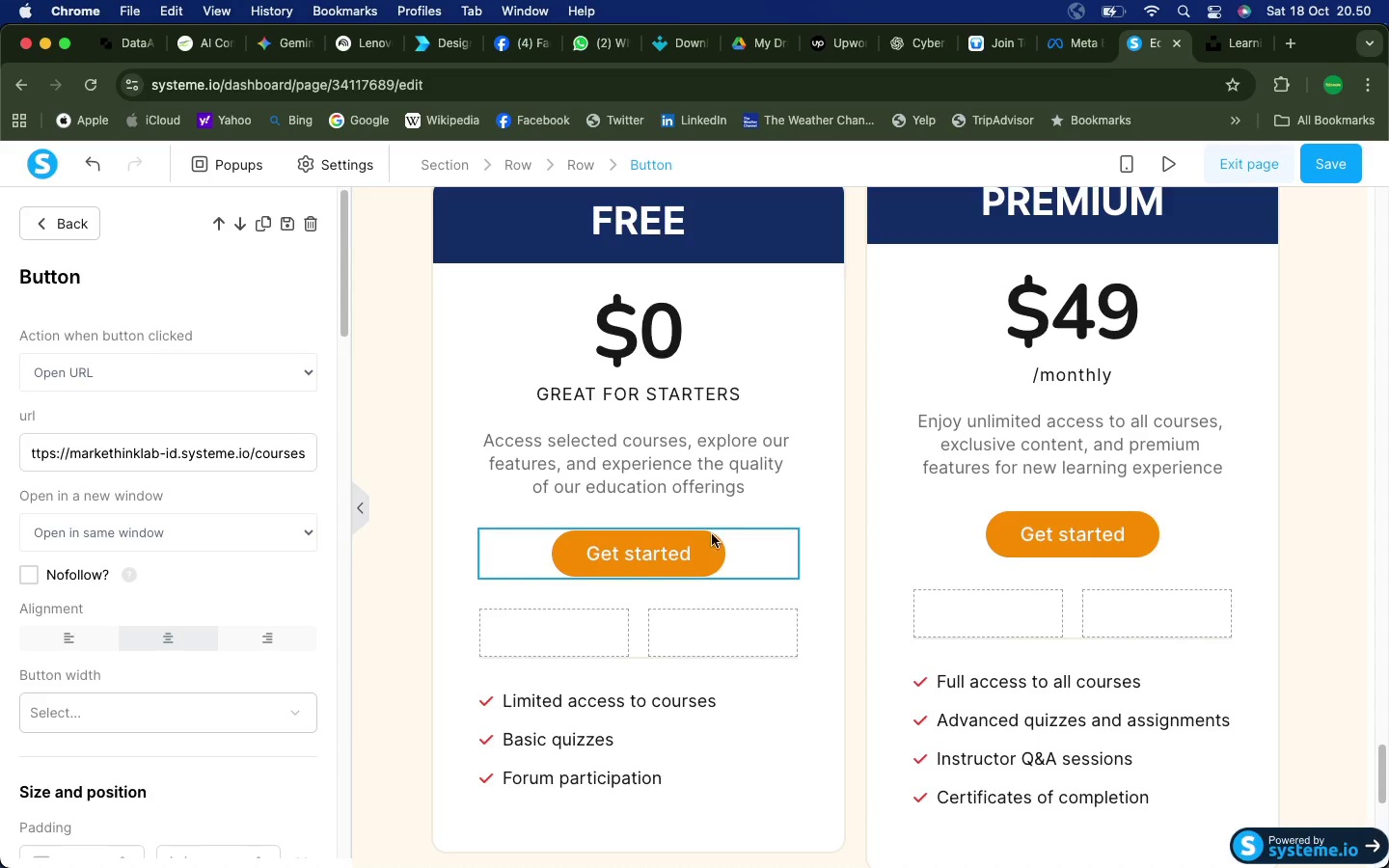 
left_click([1064, 532])
 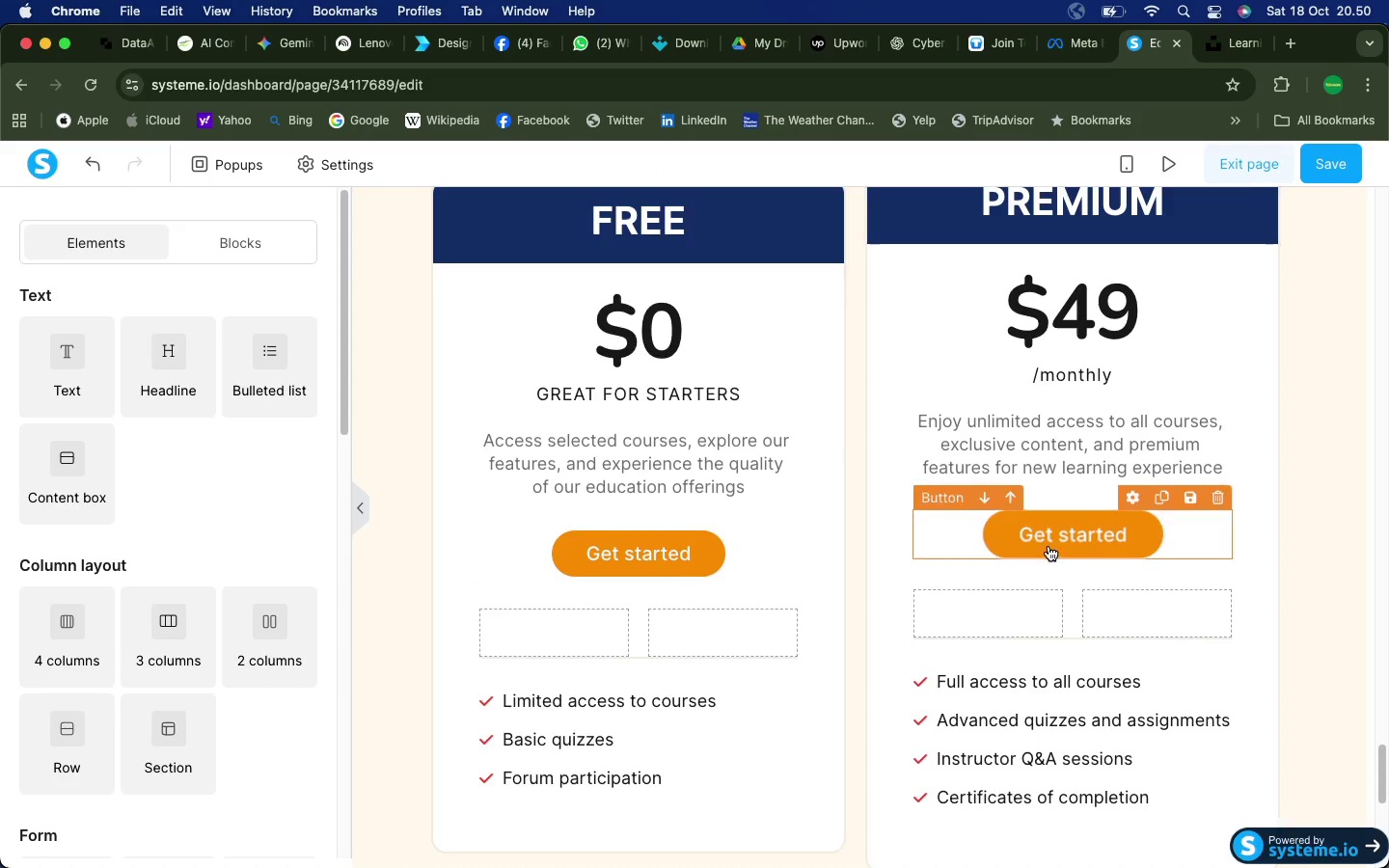 
left_click([1049, 542])
 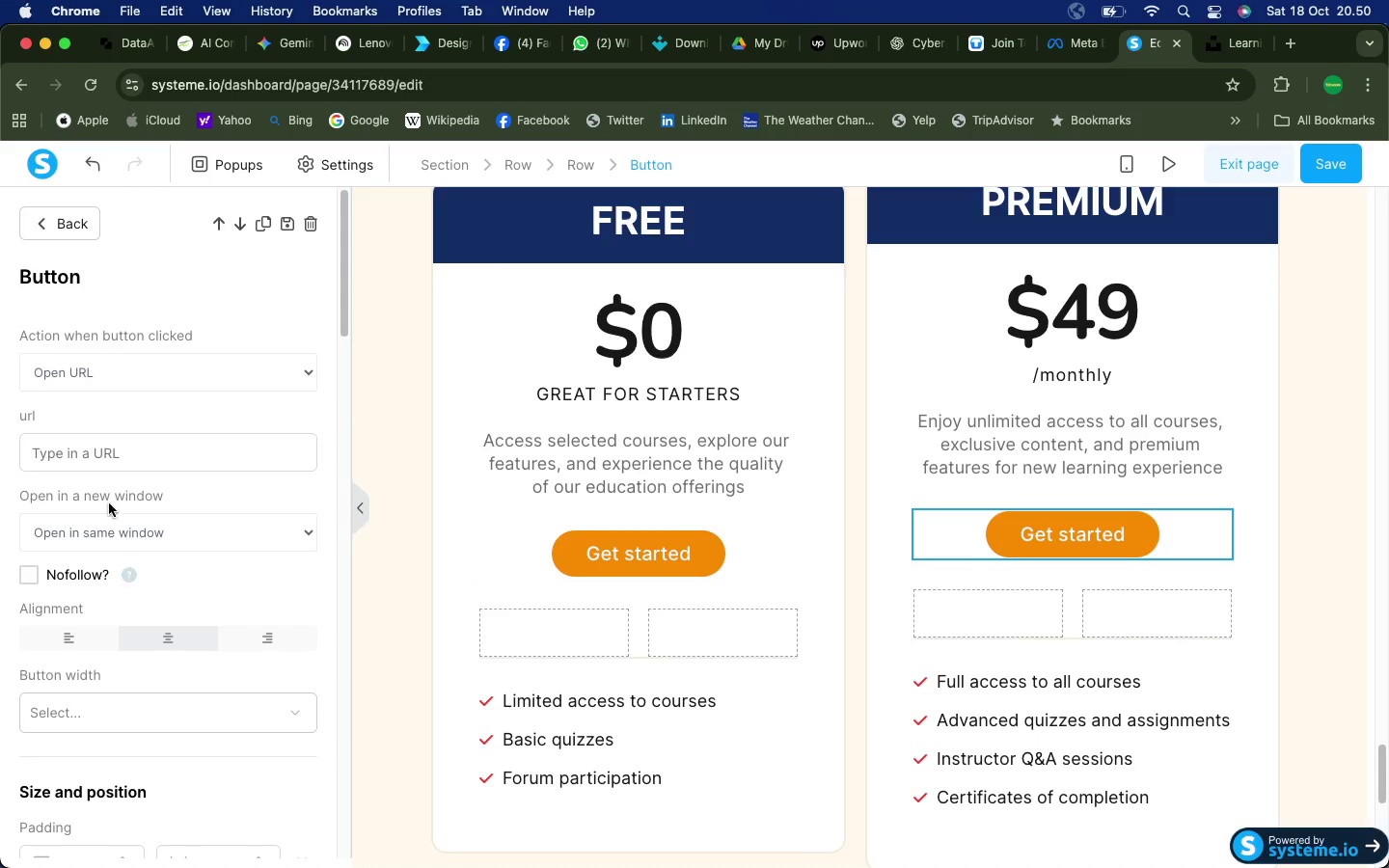 
left_click([94, 446])
 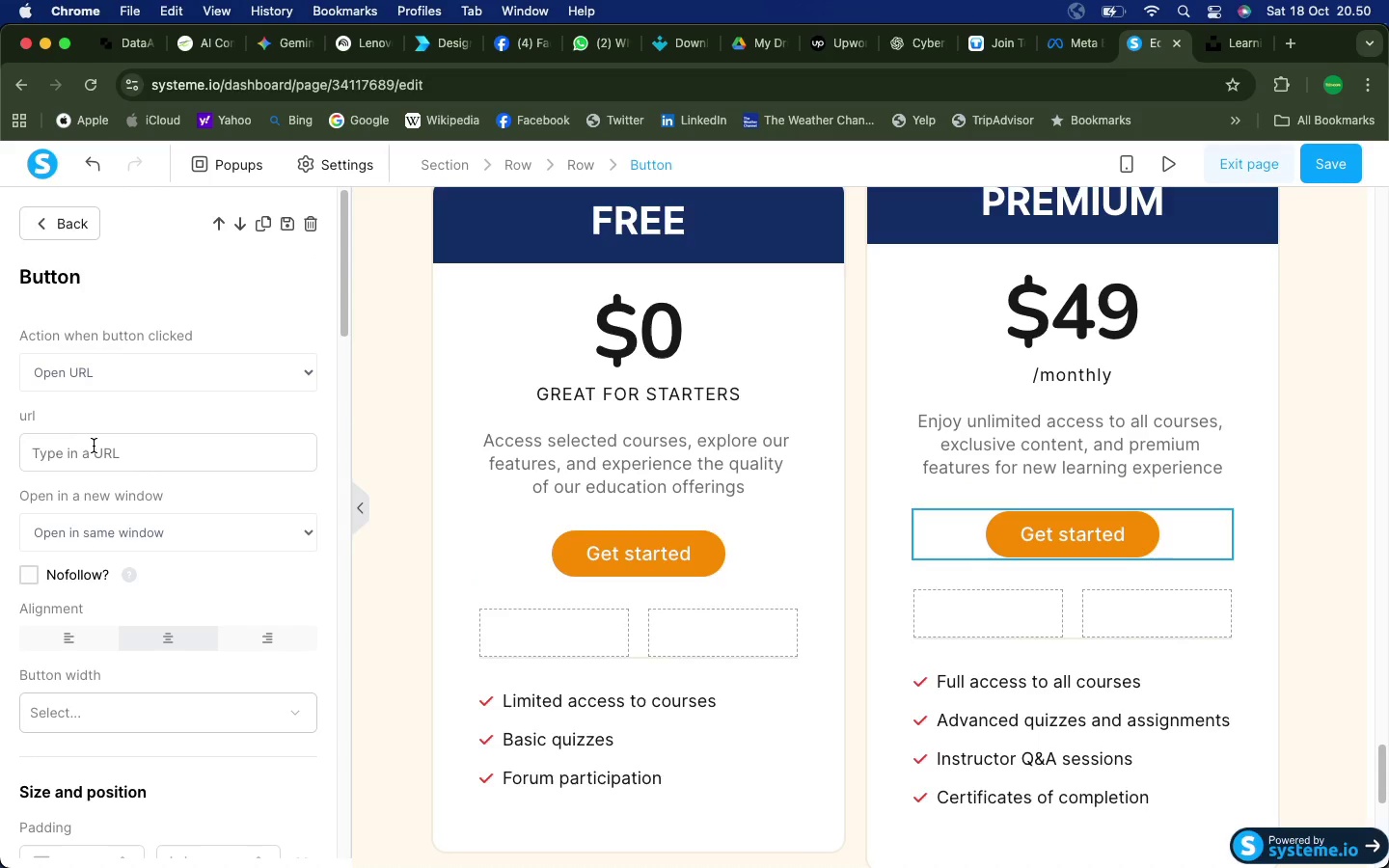 
key(Meta+V)
 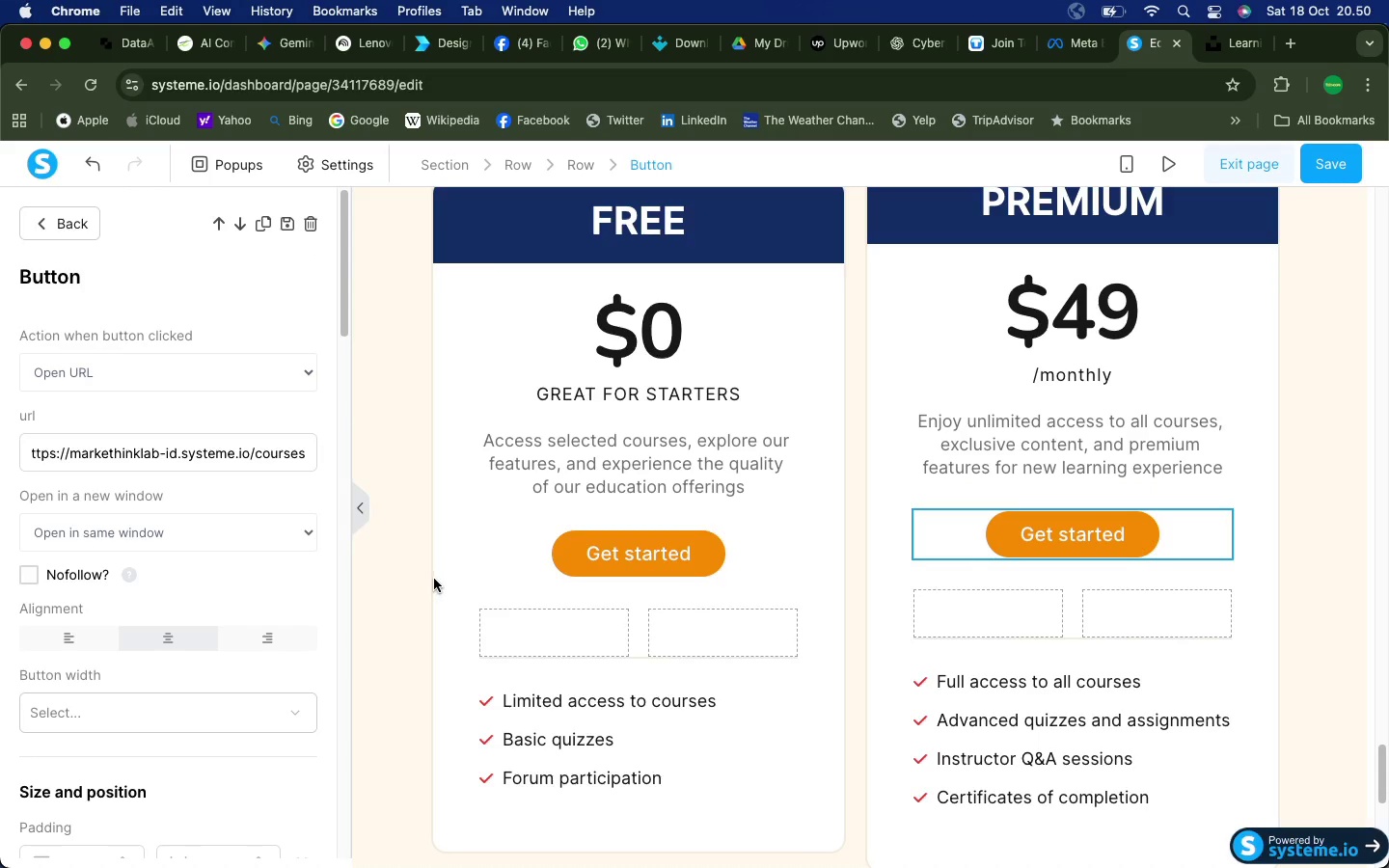 
left_click([399, 583])
 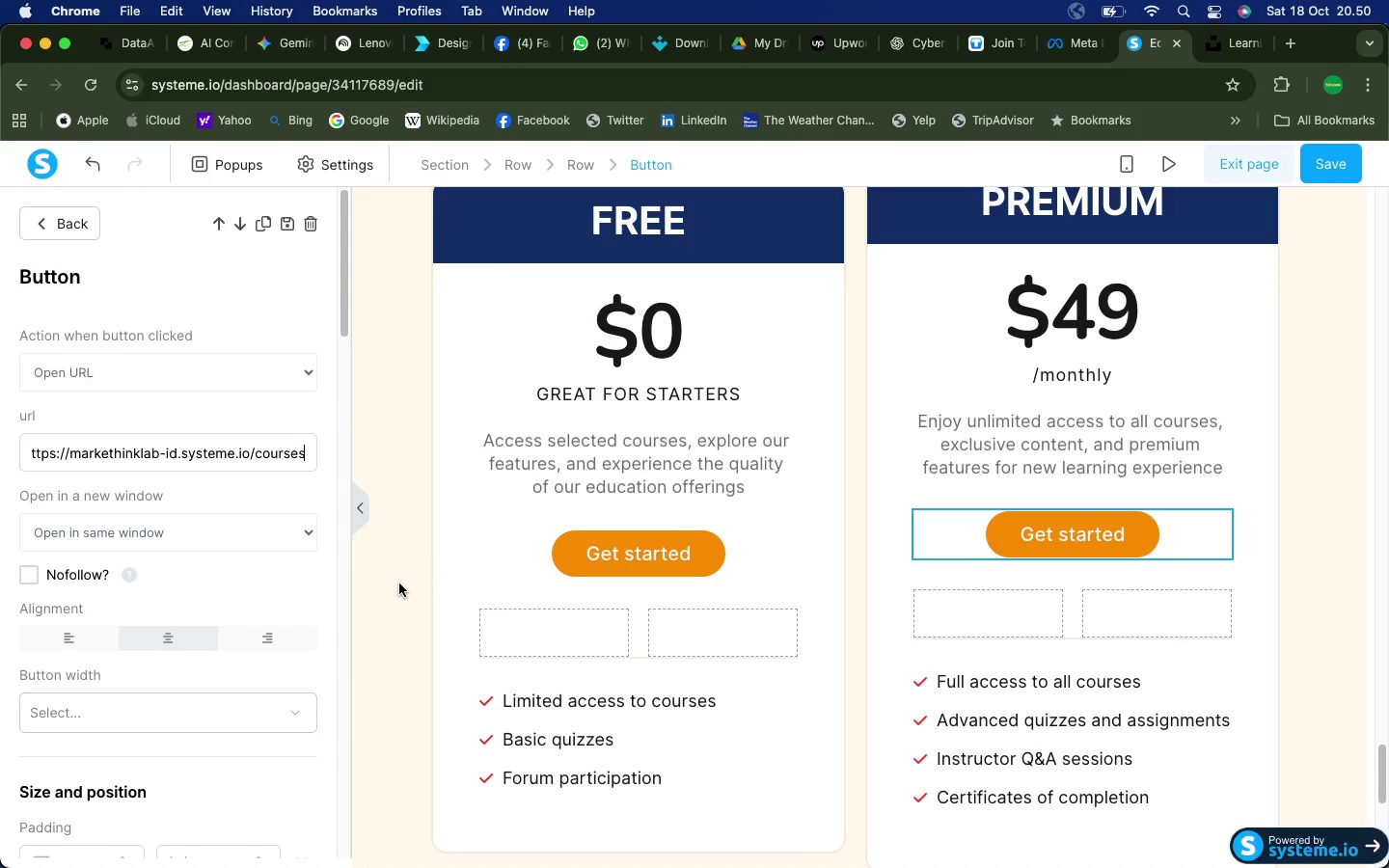 
scroll: coordinate [734, 655], scroll_direction: down, amount: 50.0
 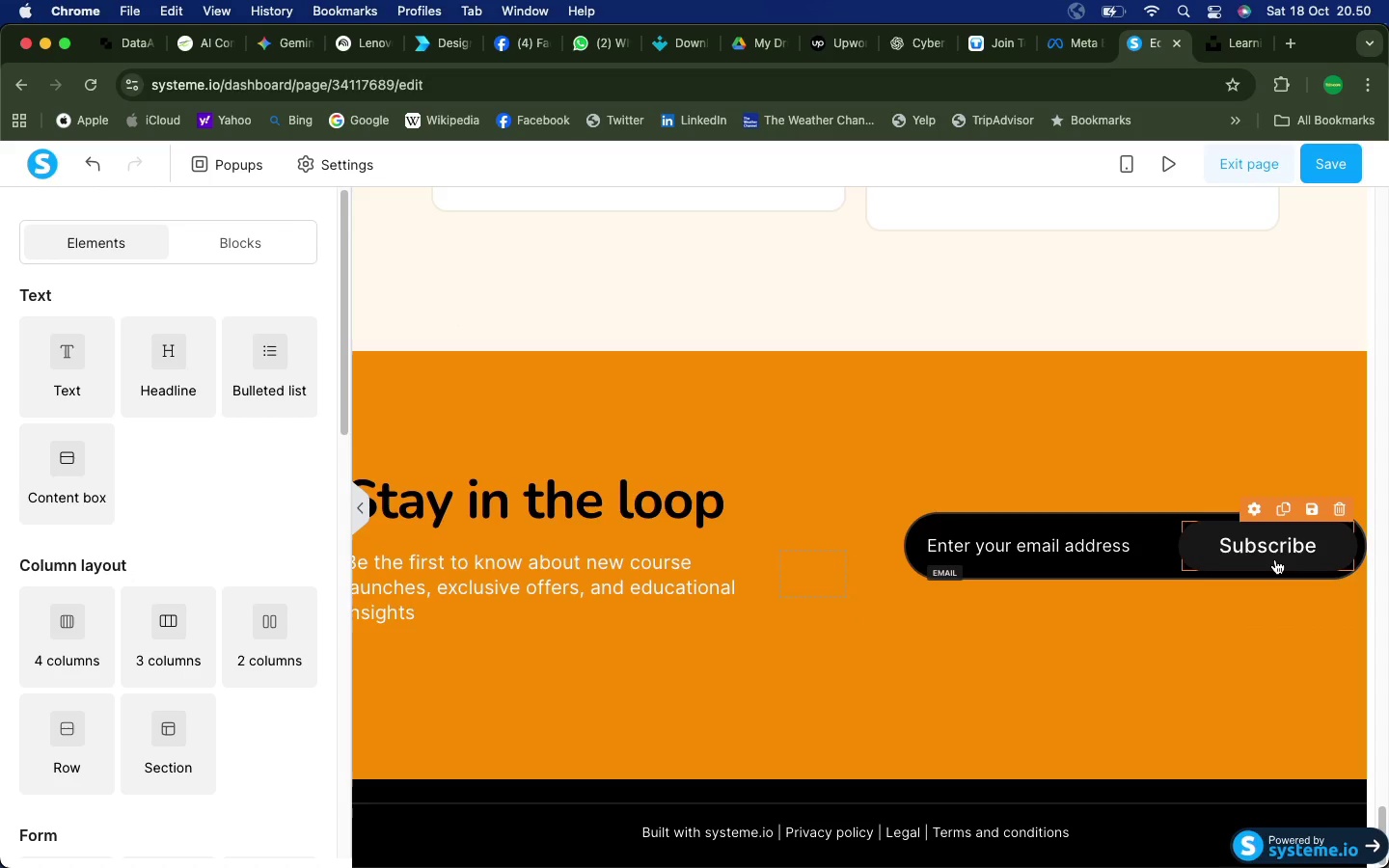 
scroll: coordinate [901, 479], scroll_direction: up, amount: 637.0
 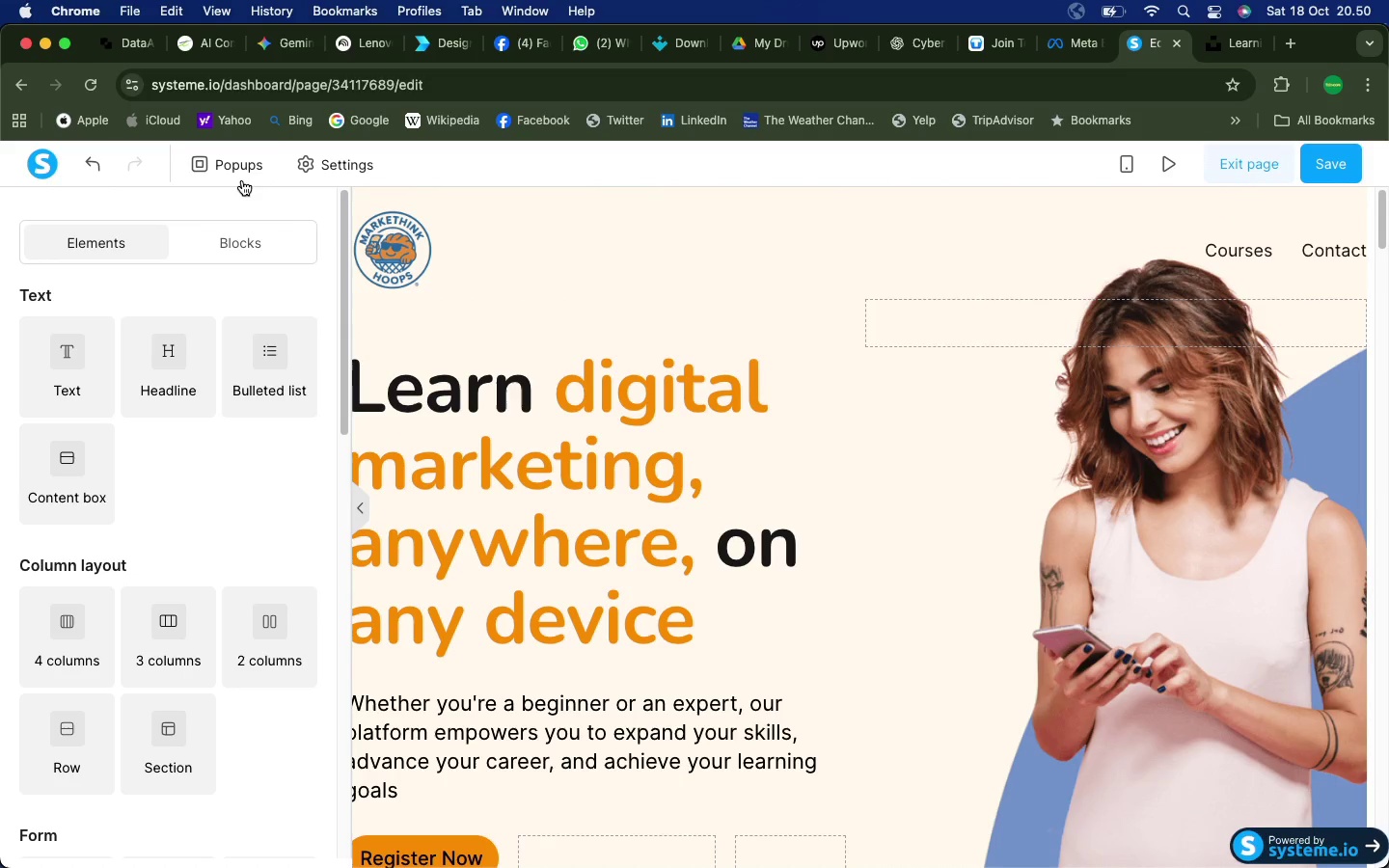 
left_click([231, 162])
 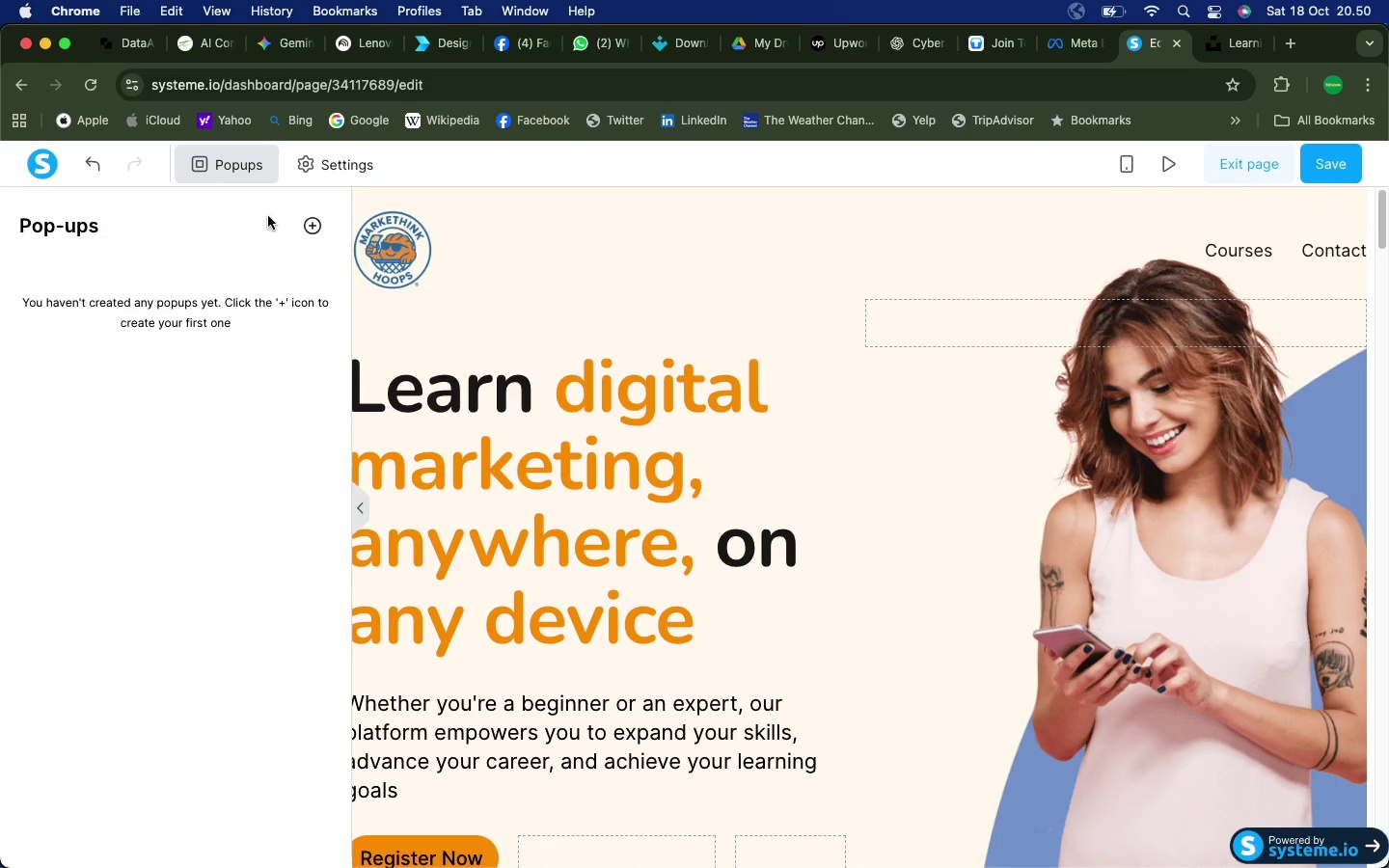 
left_click([318, 220])
 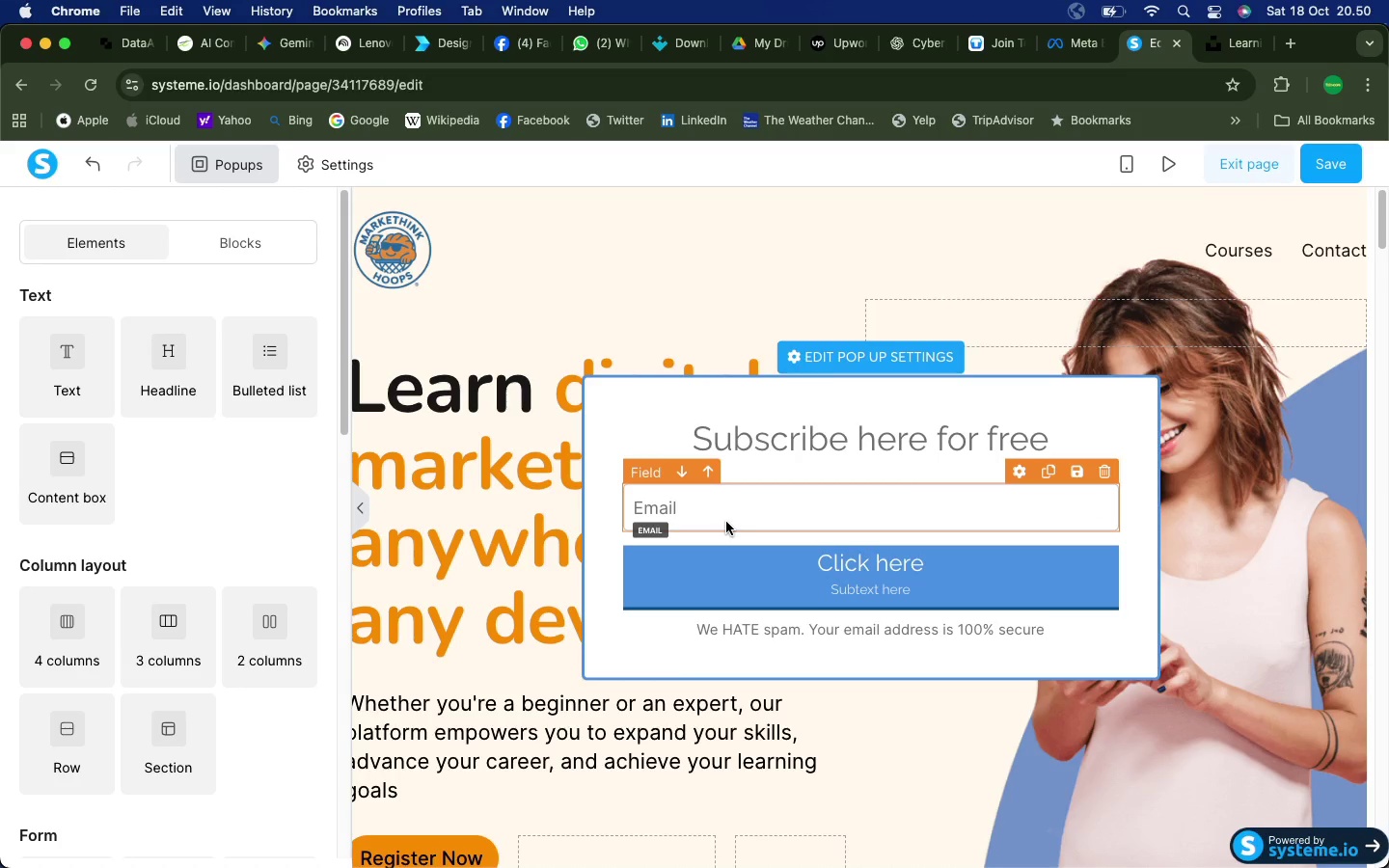 
wait(9.42)
 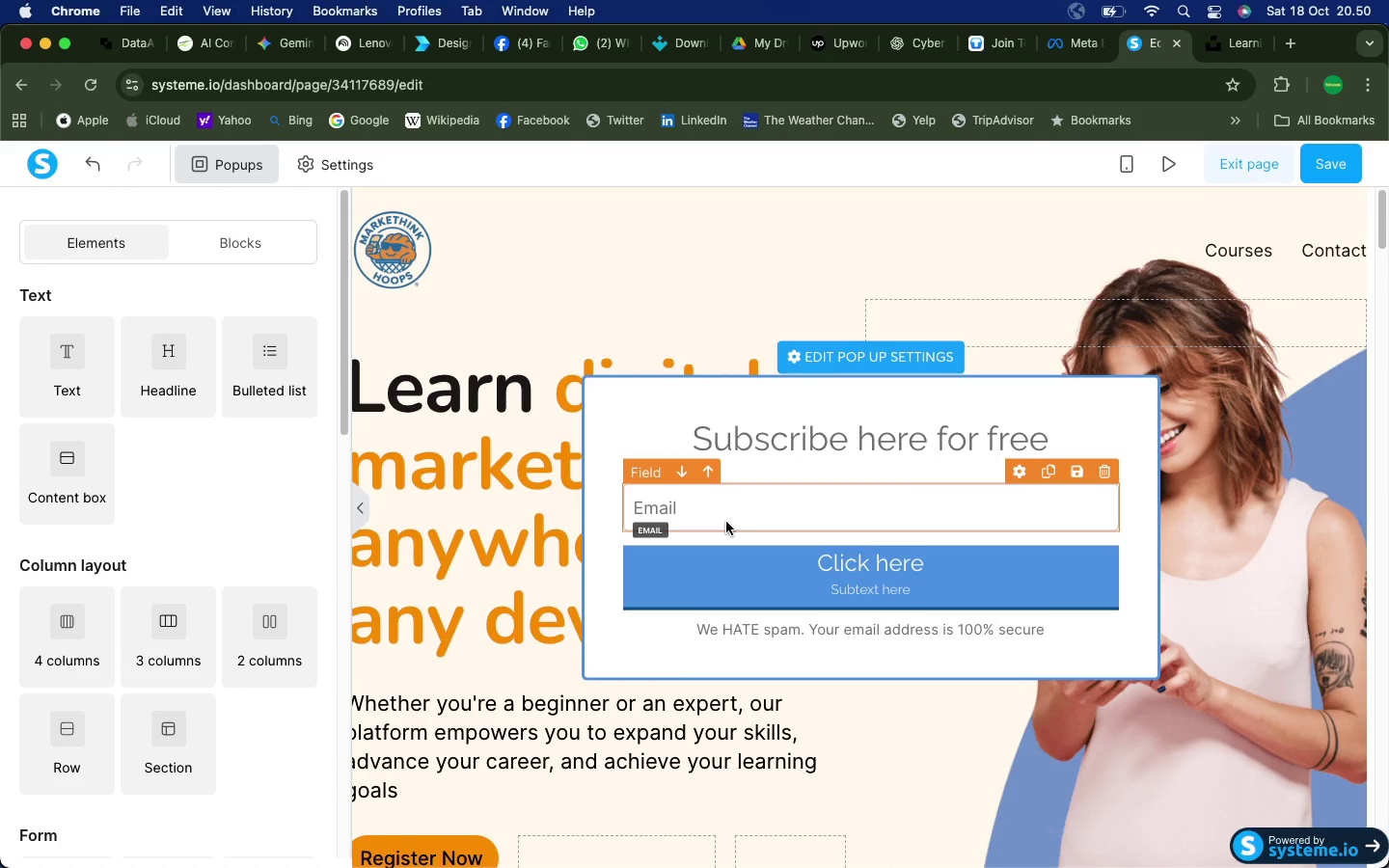 
left_click([865, 357])
 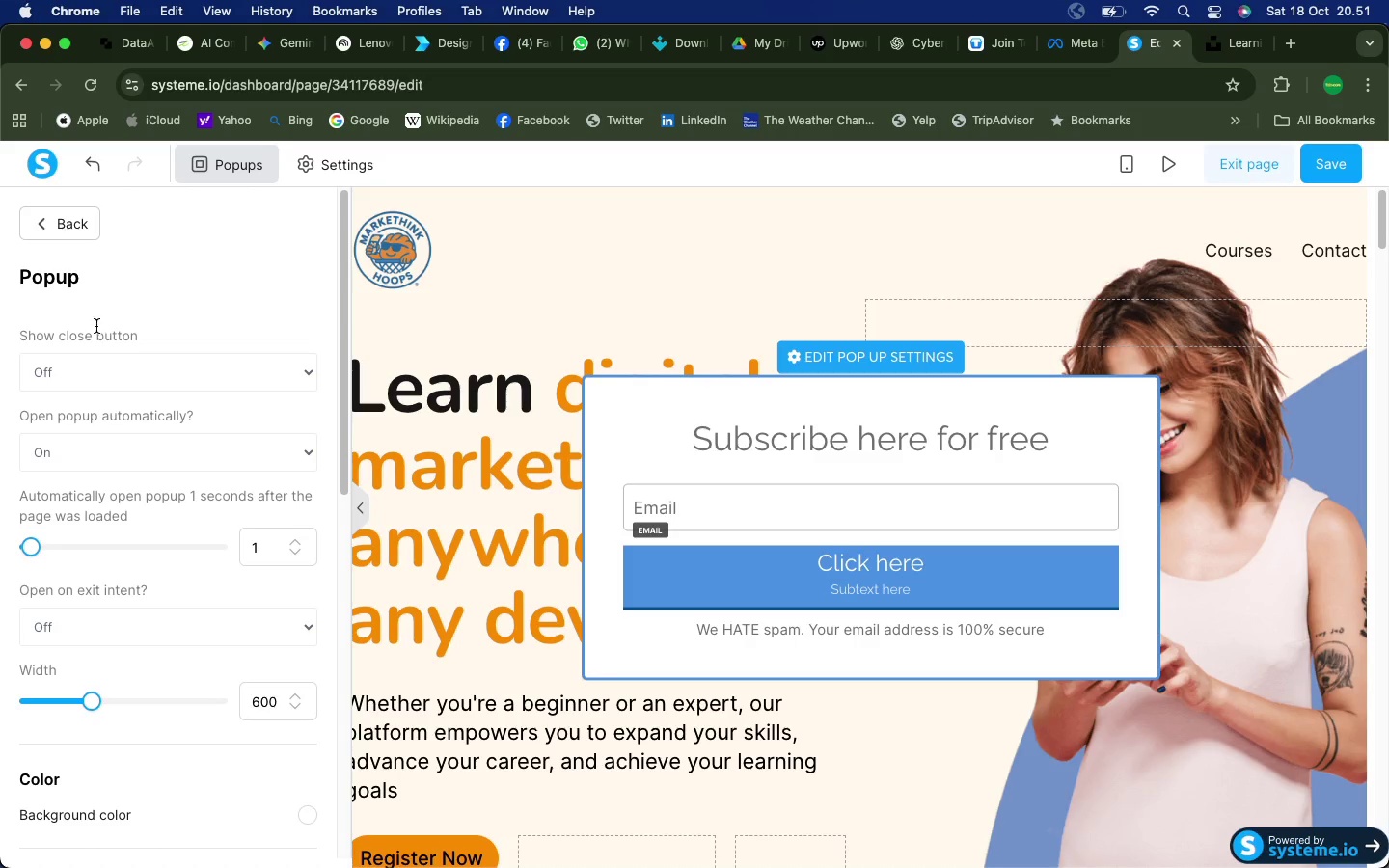 
scroll: coordinate [142, 546], scroll_direction: up, amount: 41.0
 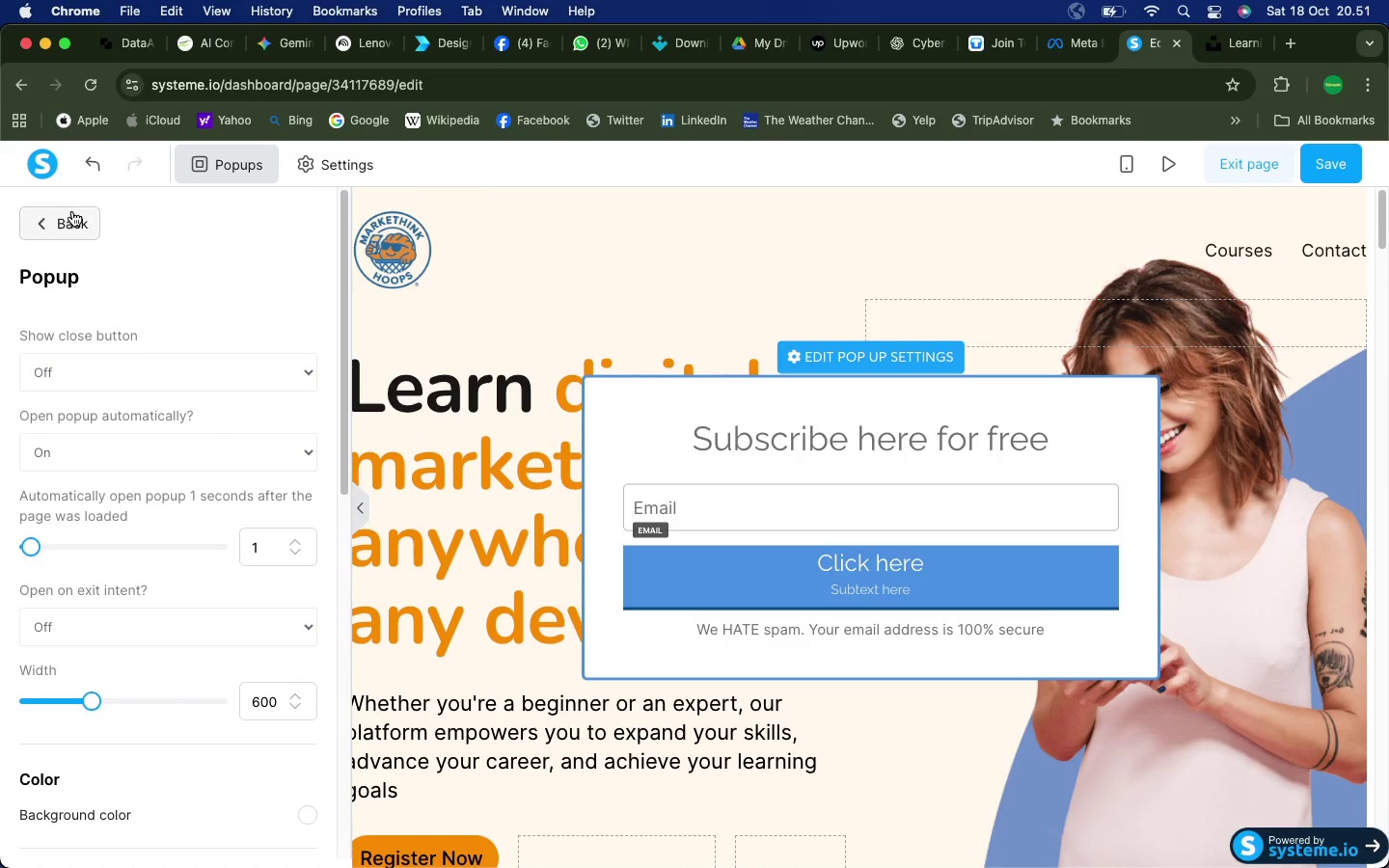 
left_click([64, 214])
 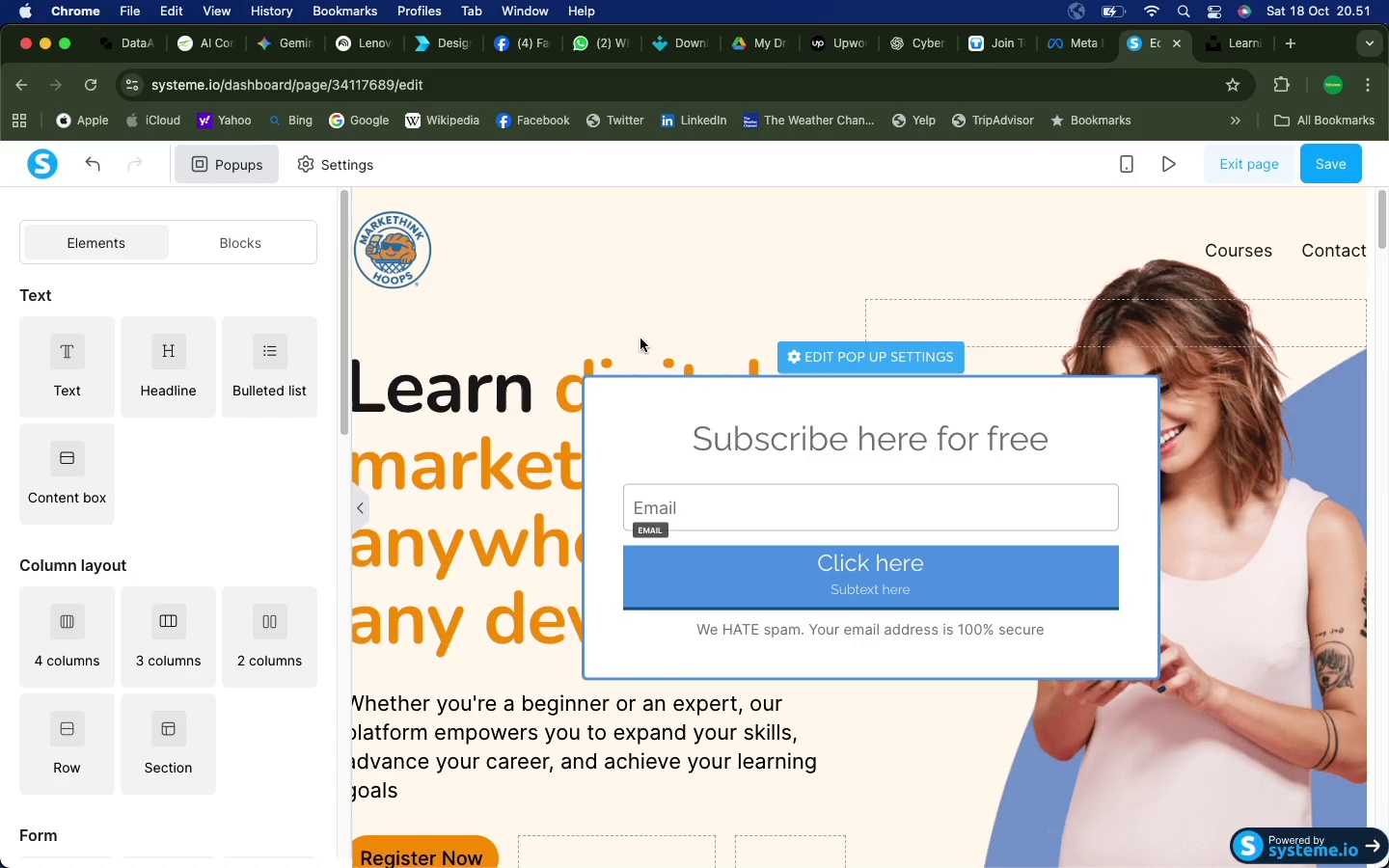 
wait(6.19)
 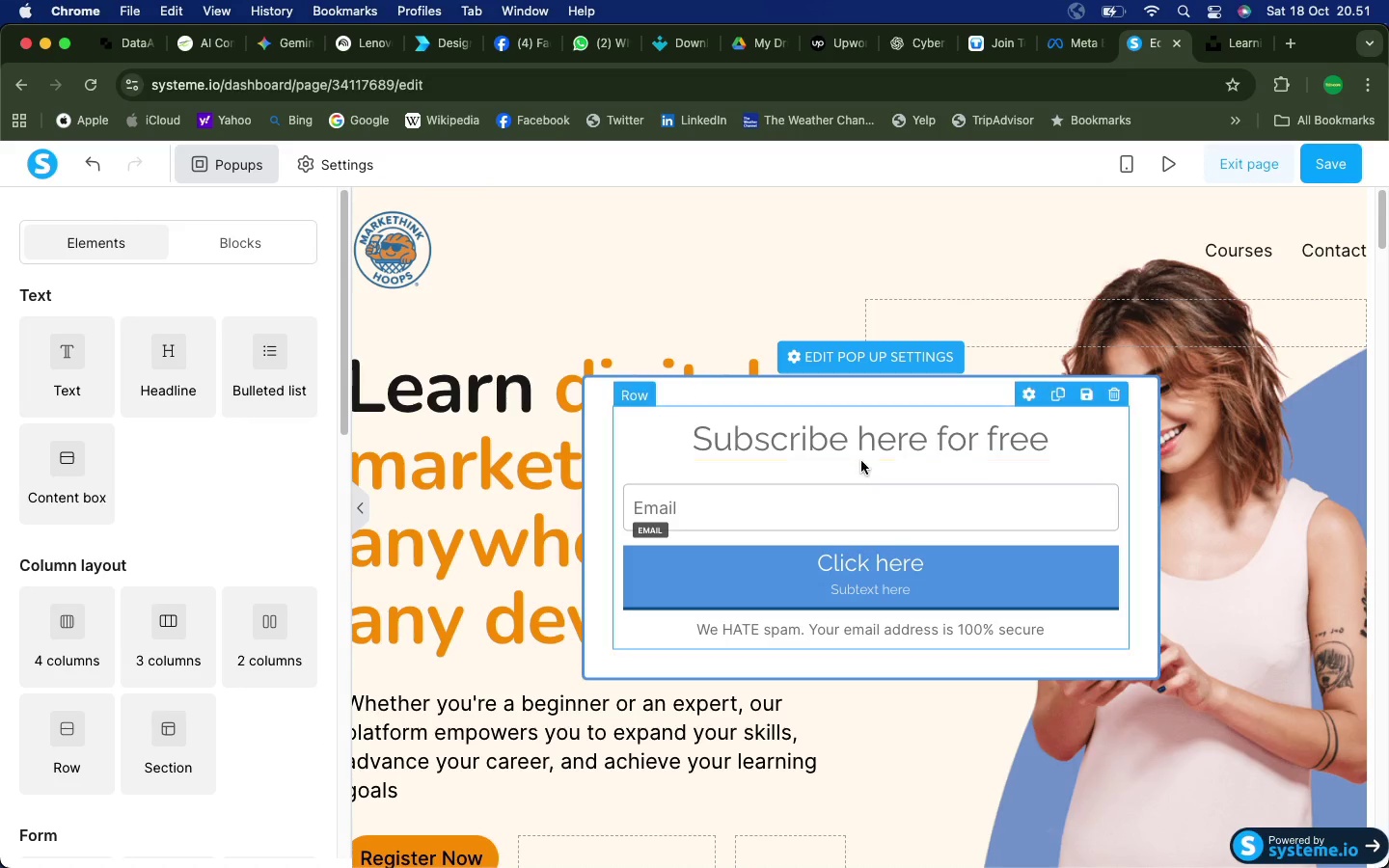 
left_click([222, 162])
 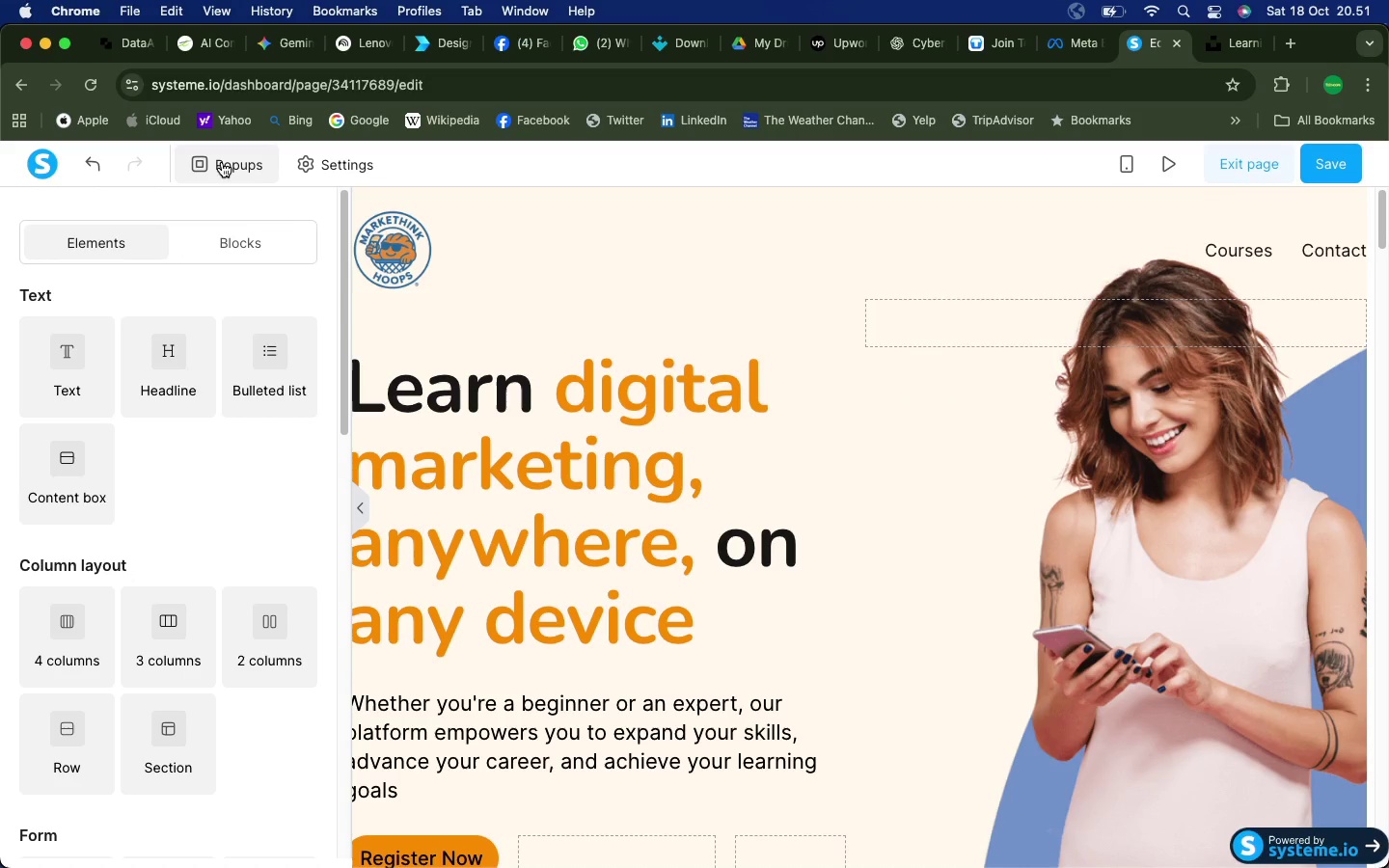 
left_click([222, 162])
 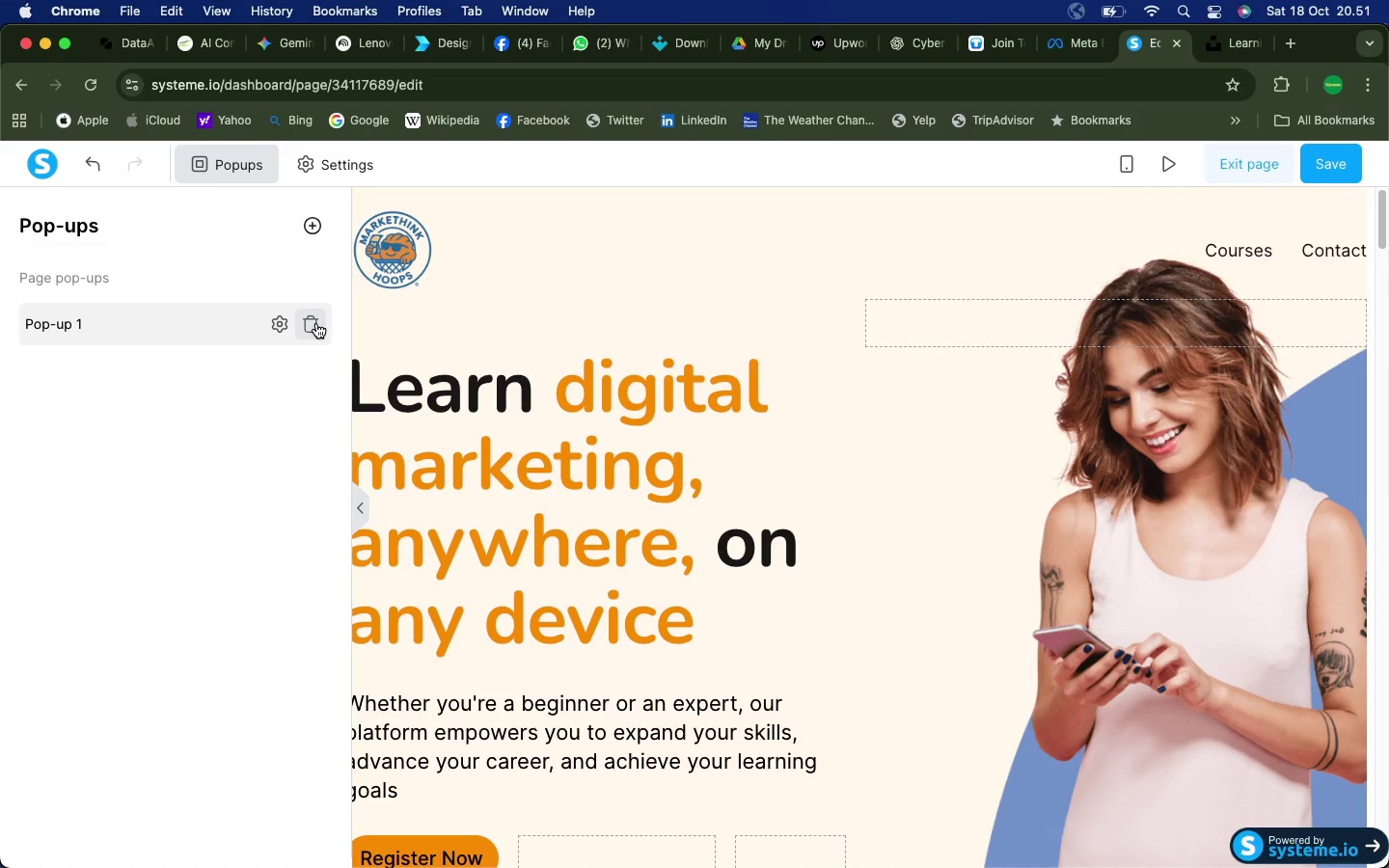 
left_click([313, 325])
 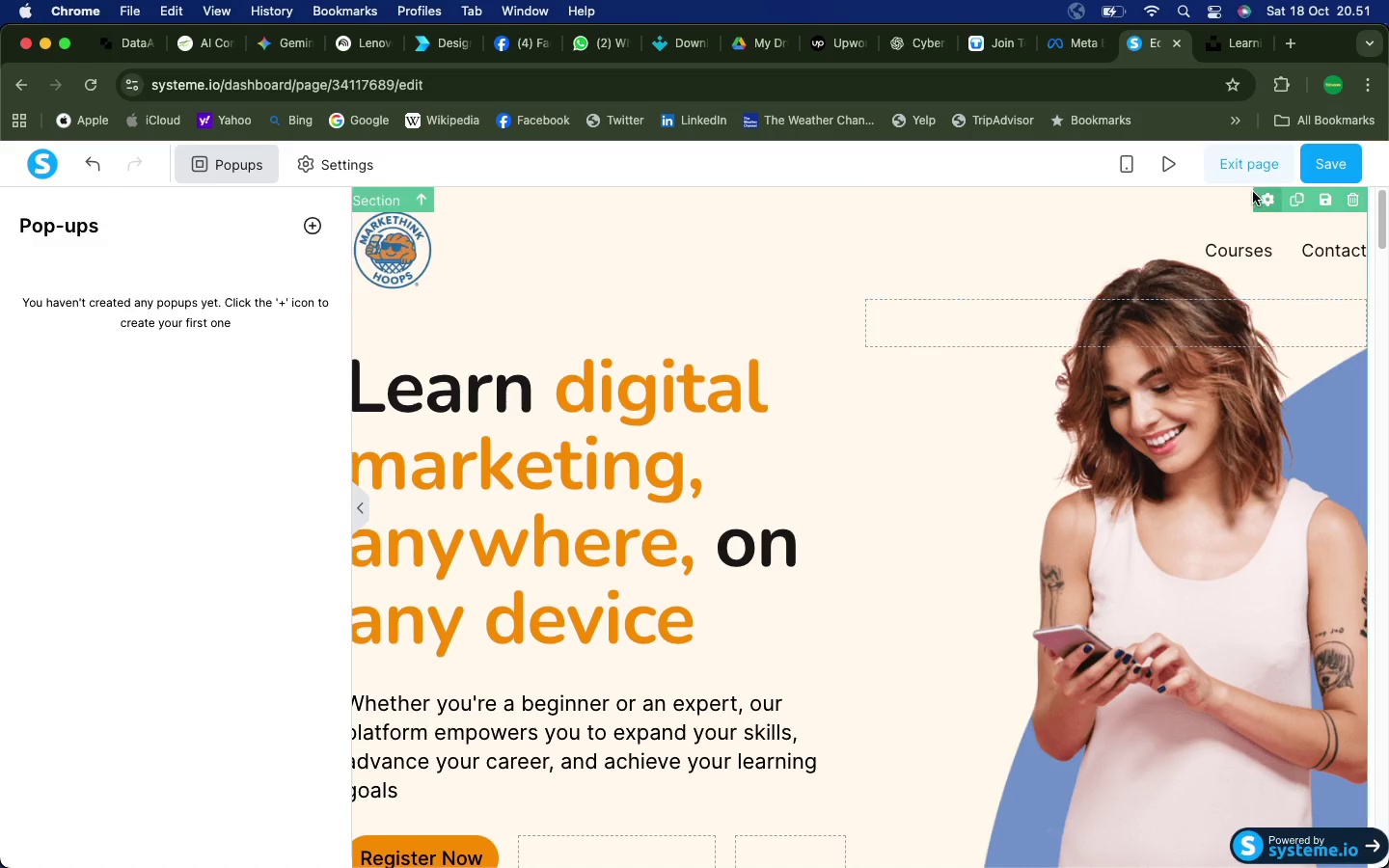 
left_click([1317, 163])
 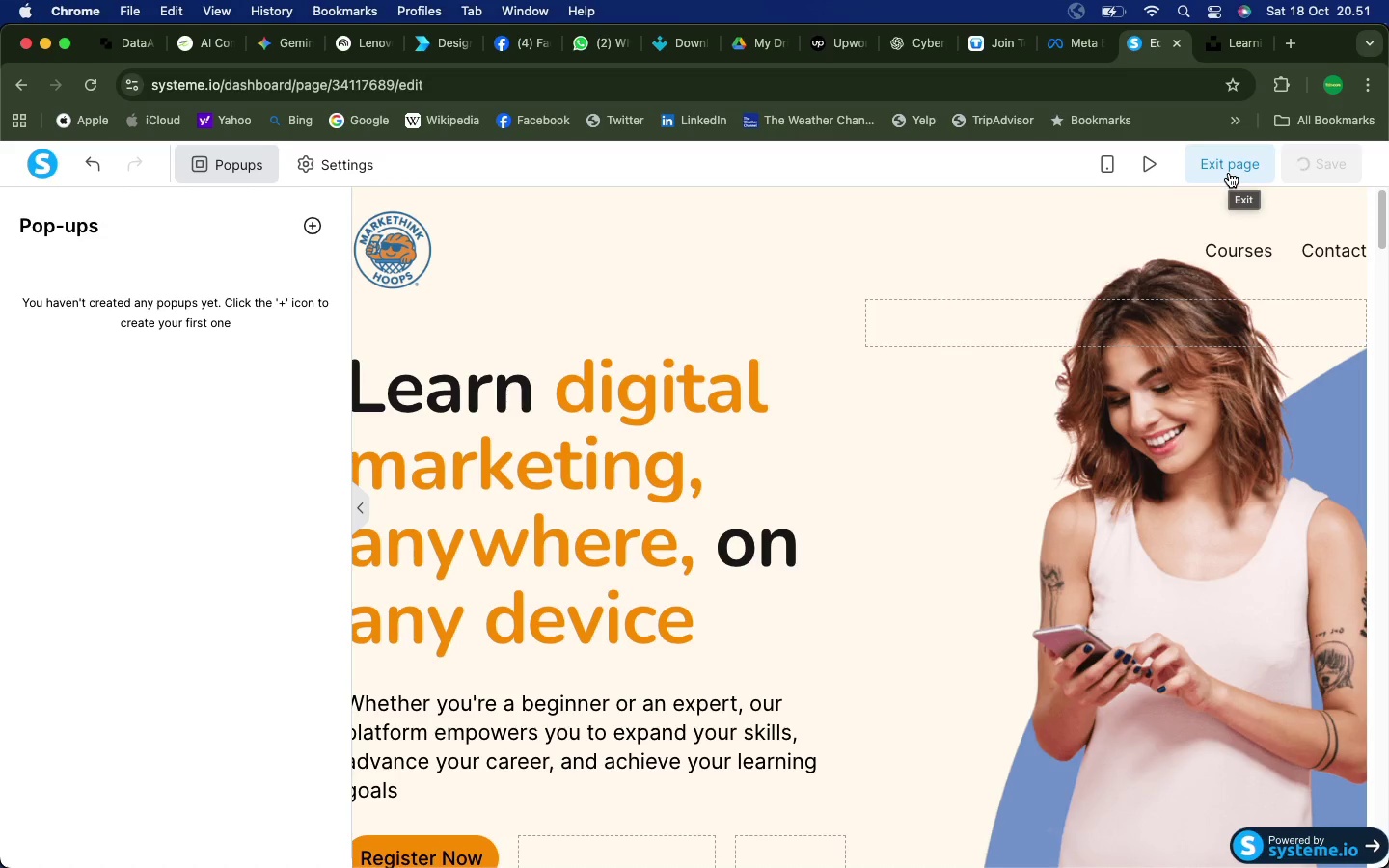 
left_click([1234, 168])
 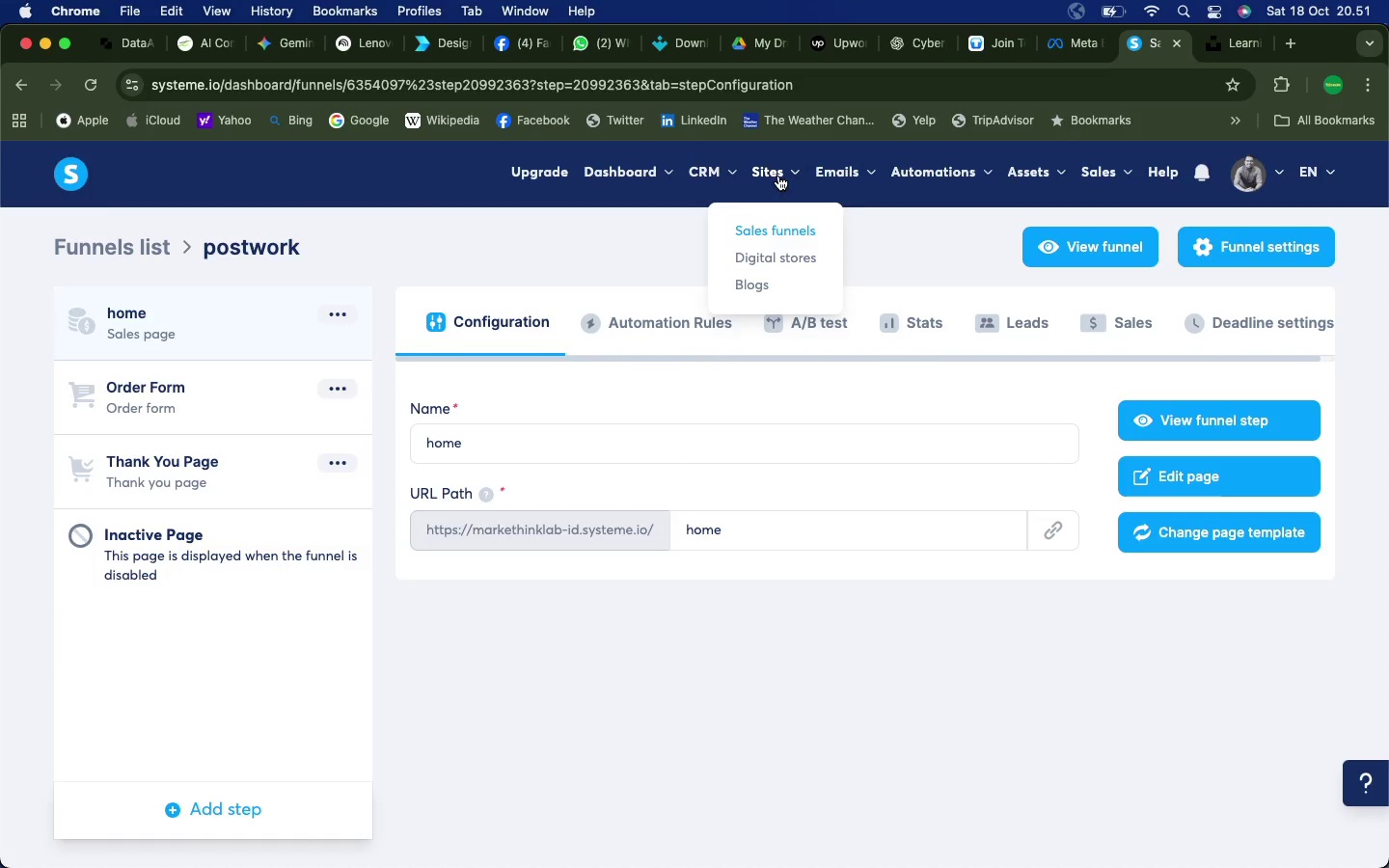 
wait(12.05)
 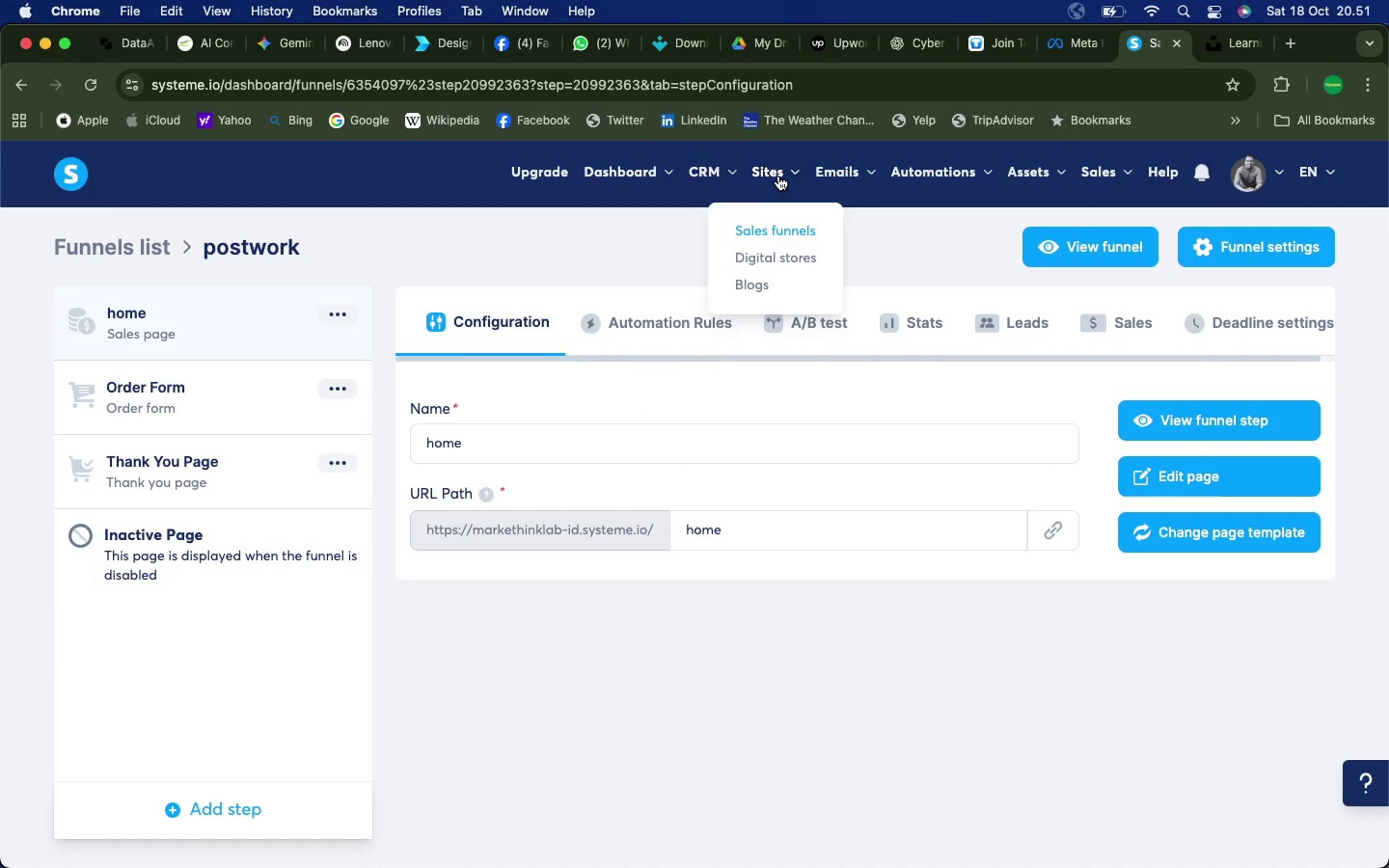 
left_click([179, 462])
 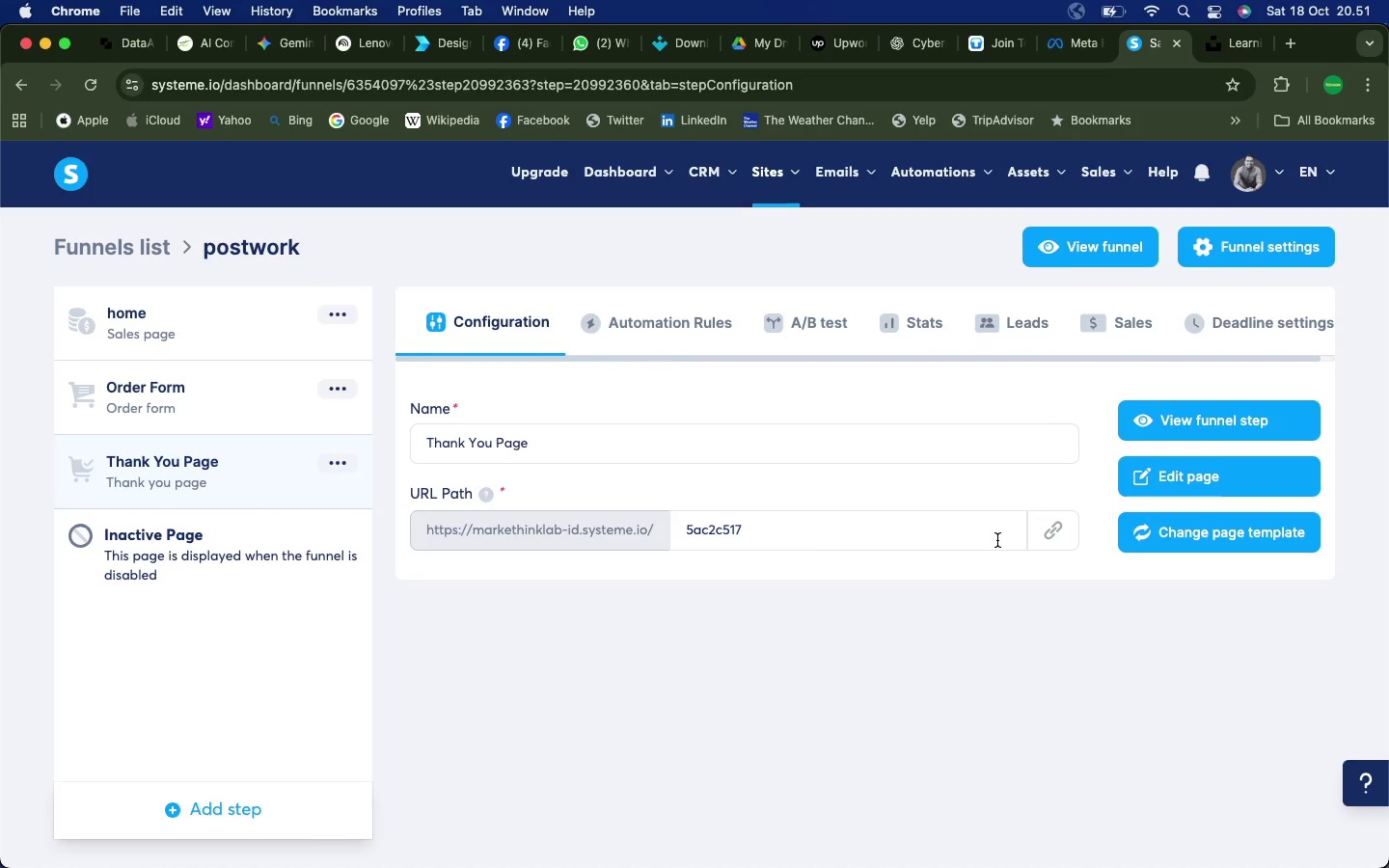 
left_click_drag(start_coordinate=[783, 531], to_coordinate=[676, 524])
 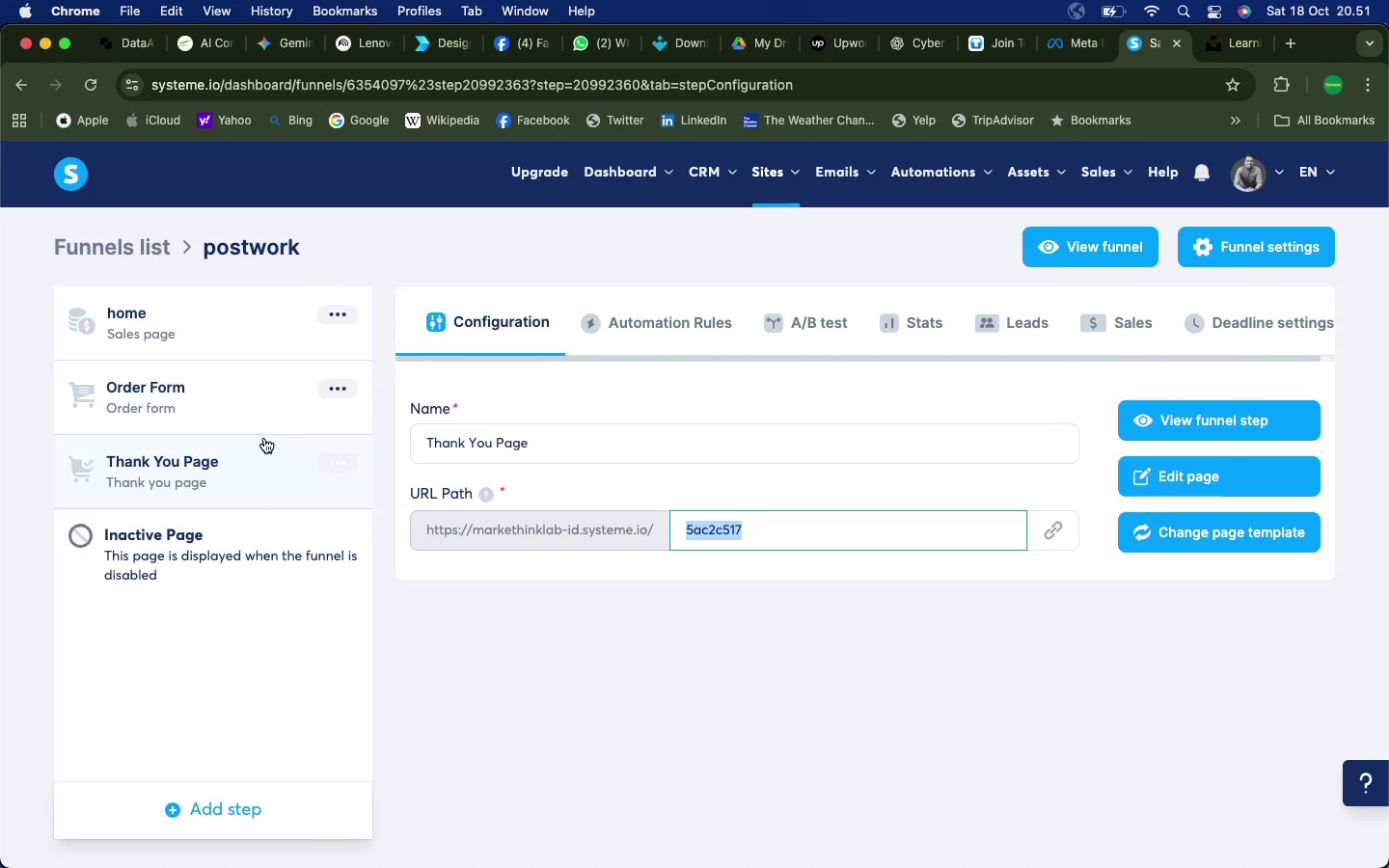 
left_click([132, 404])
 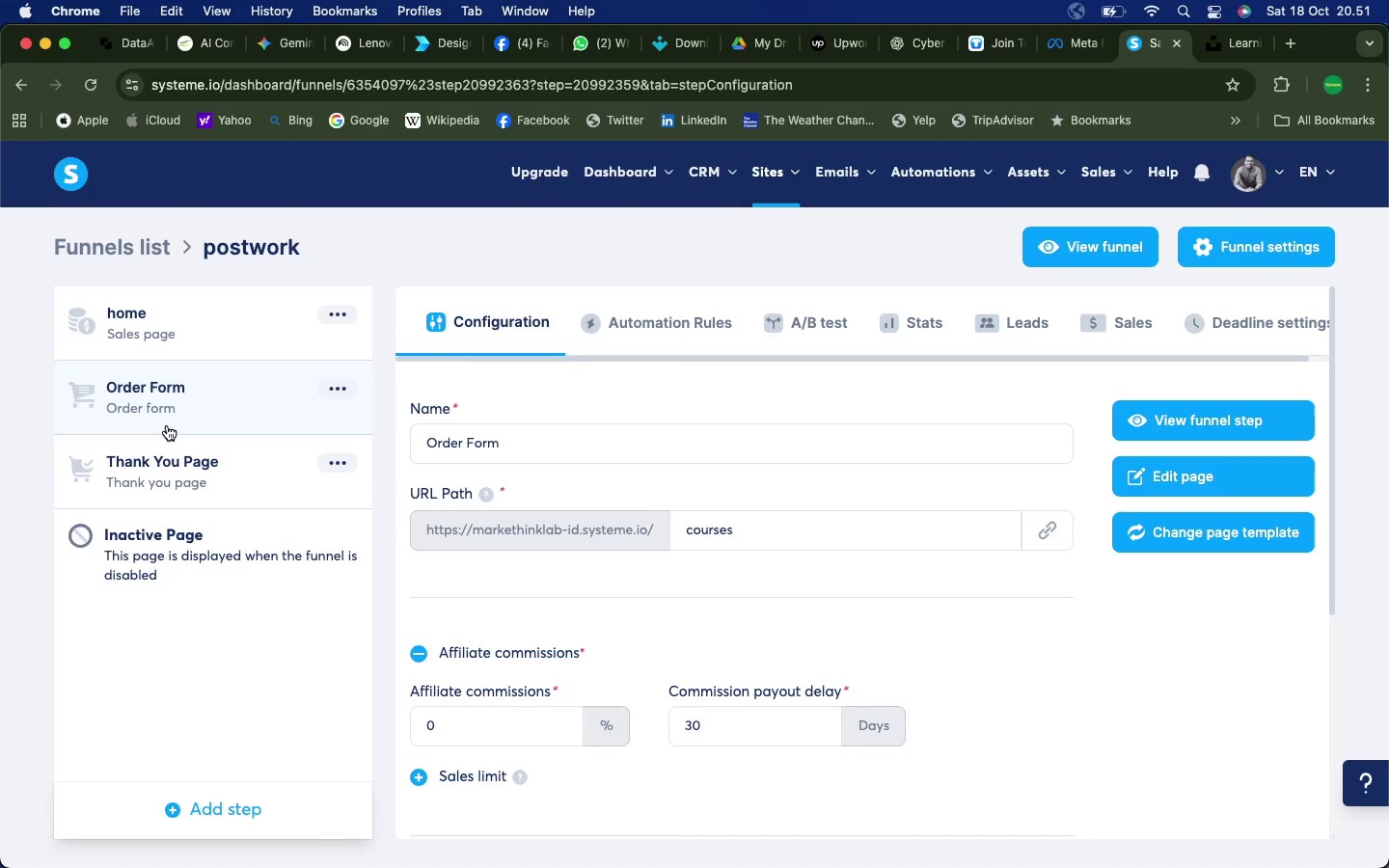 
left_click([144, 458])
 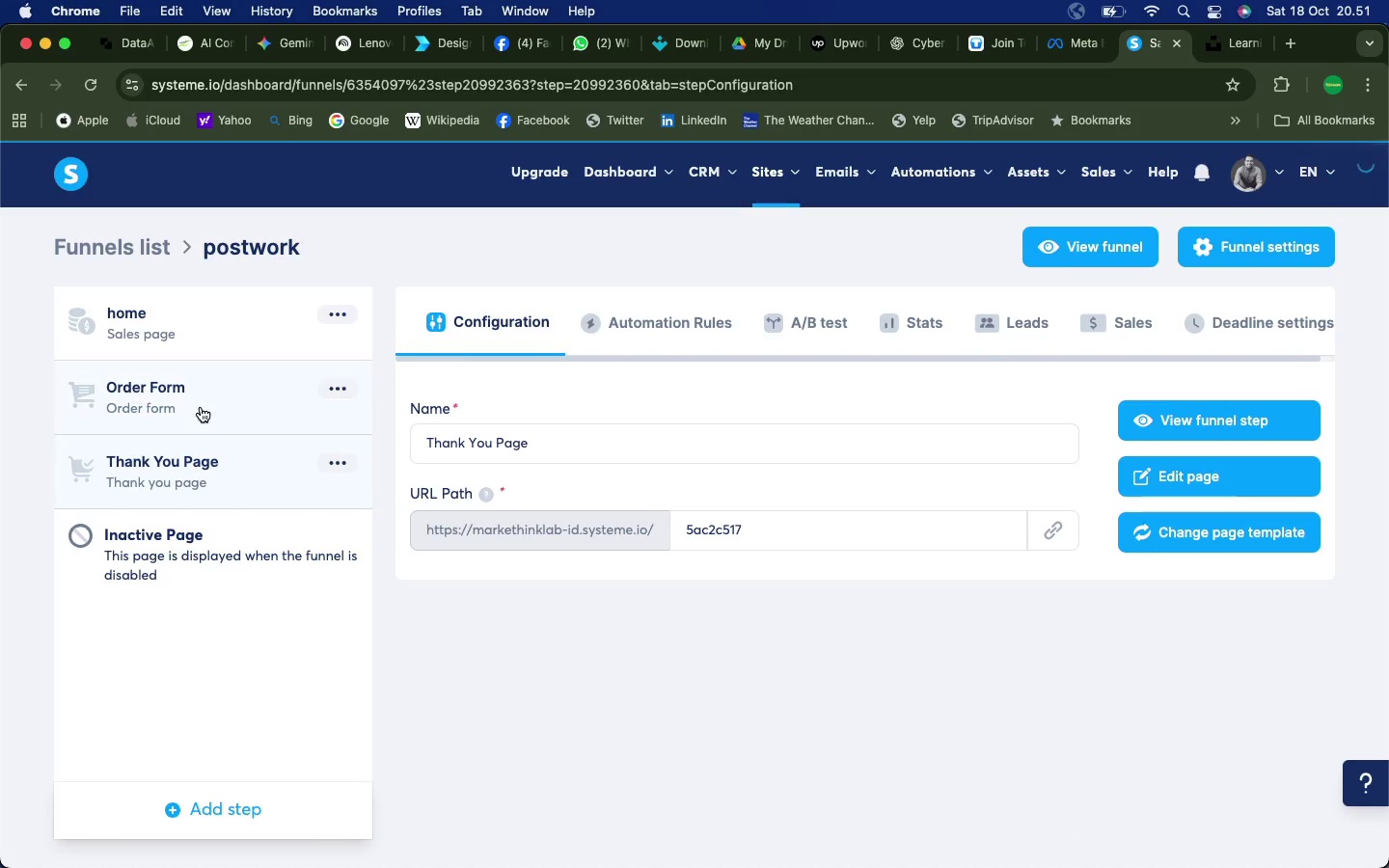 
left_click_drag(start_coordinate=[759, 528], to_coordinate=[669, 526])
 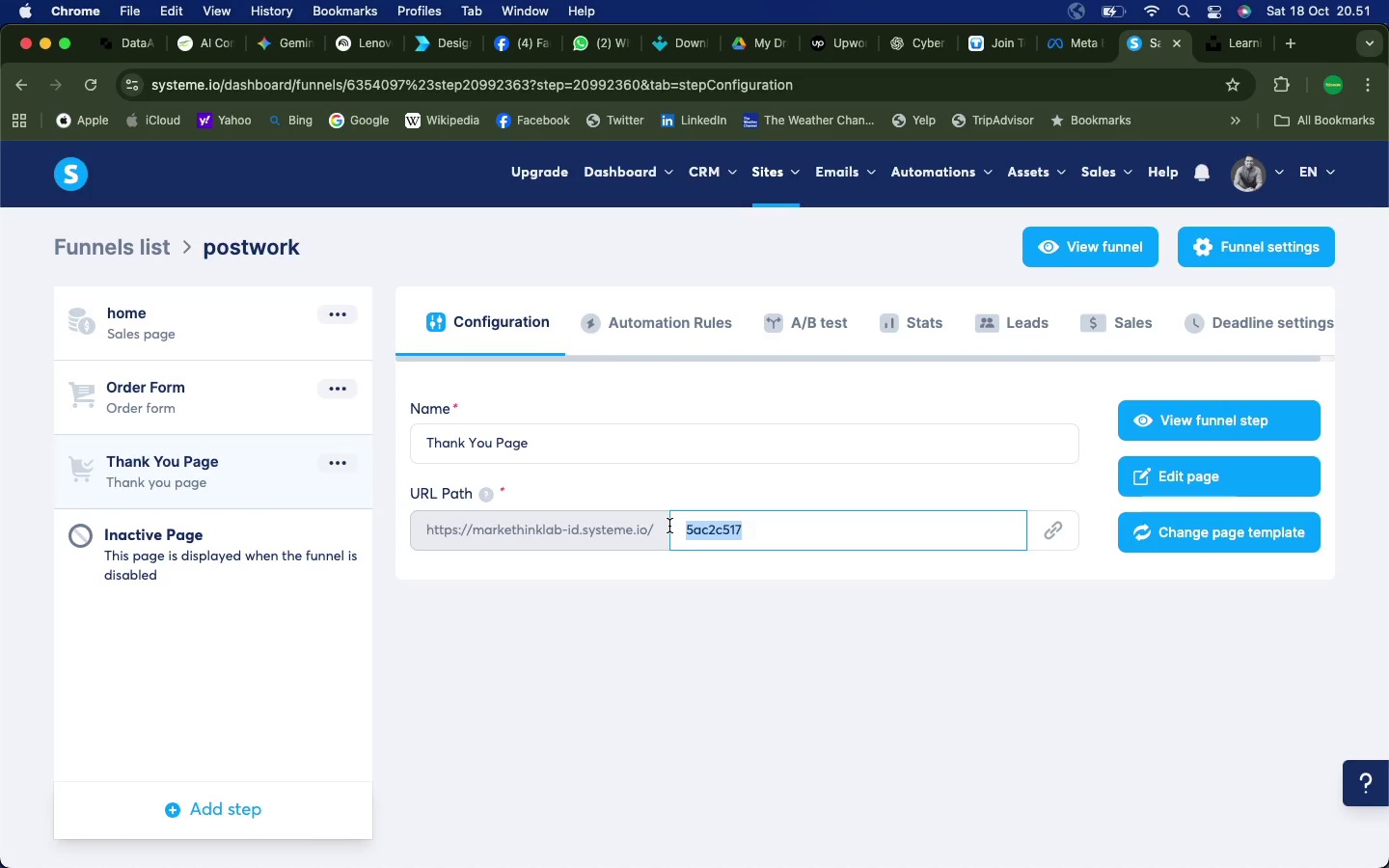 
type(tn)
key(Backspace)
type(hank-you)
 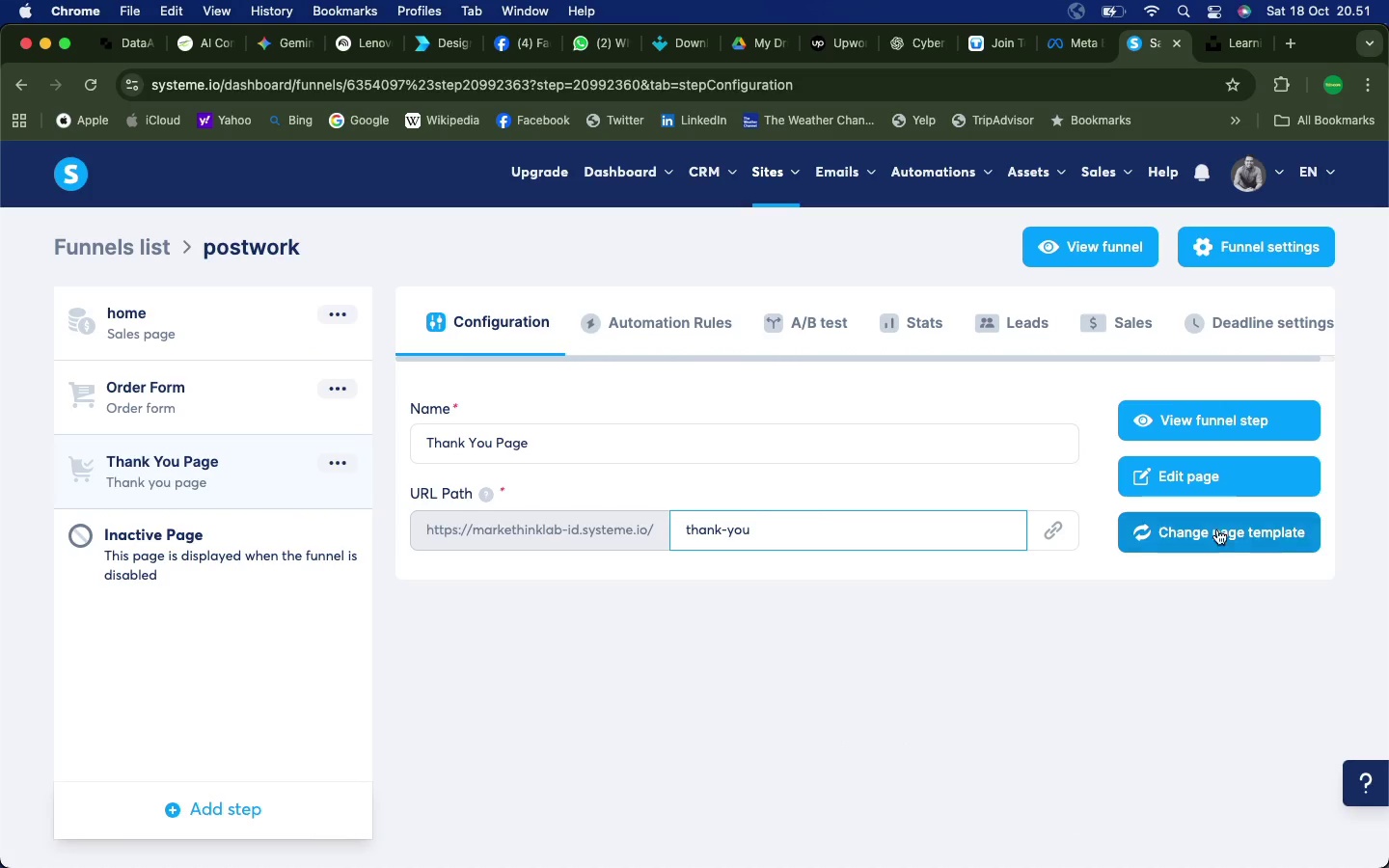 
left_click([1034, 620])
 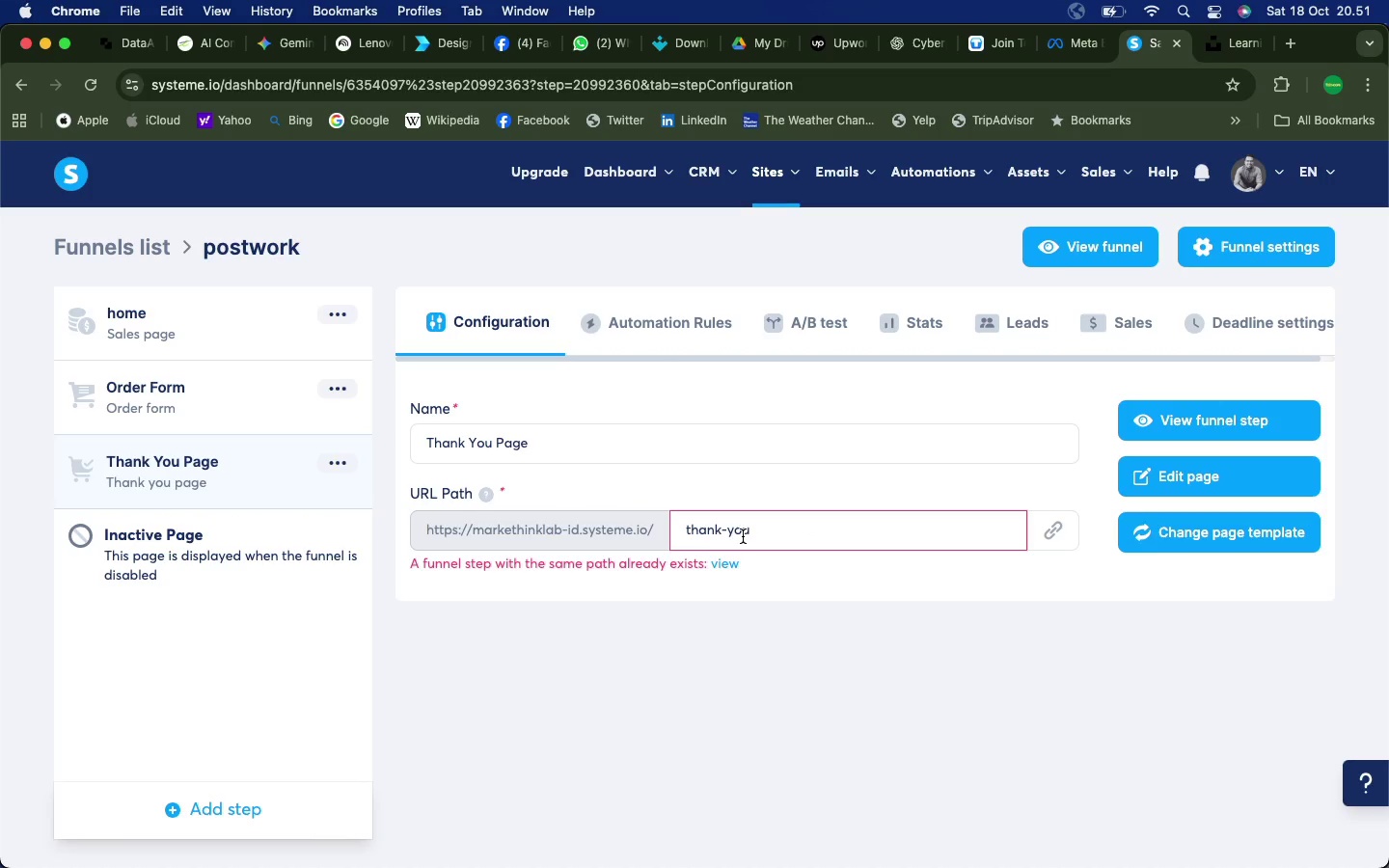 
left_click([155, 417])
 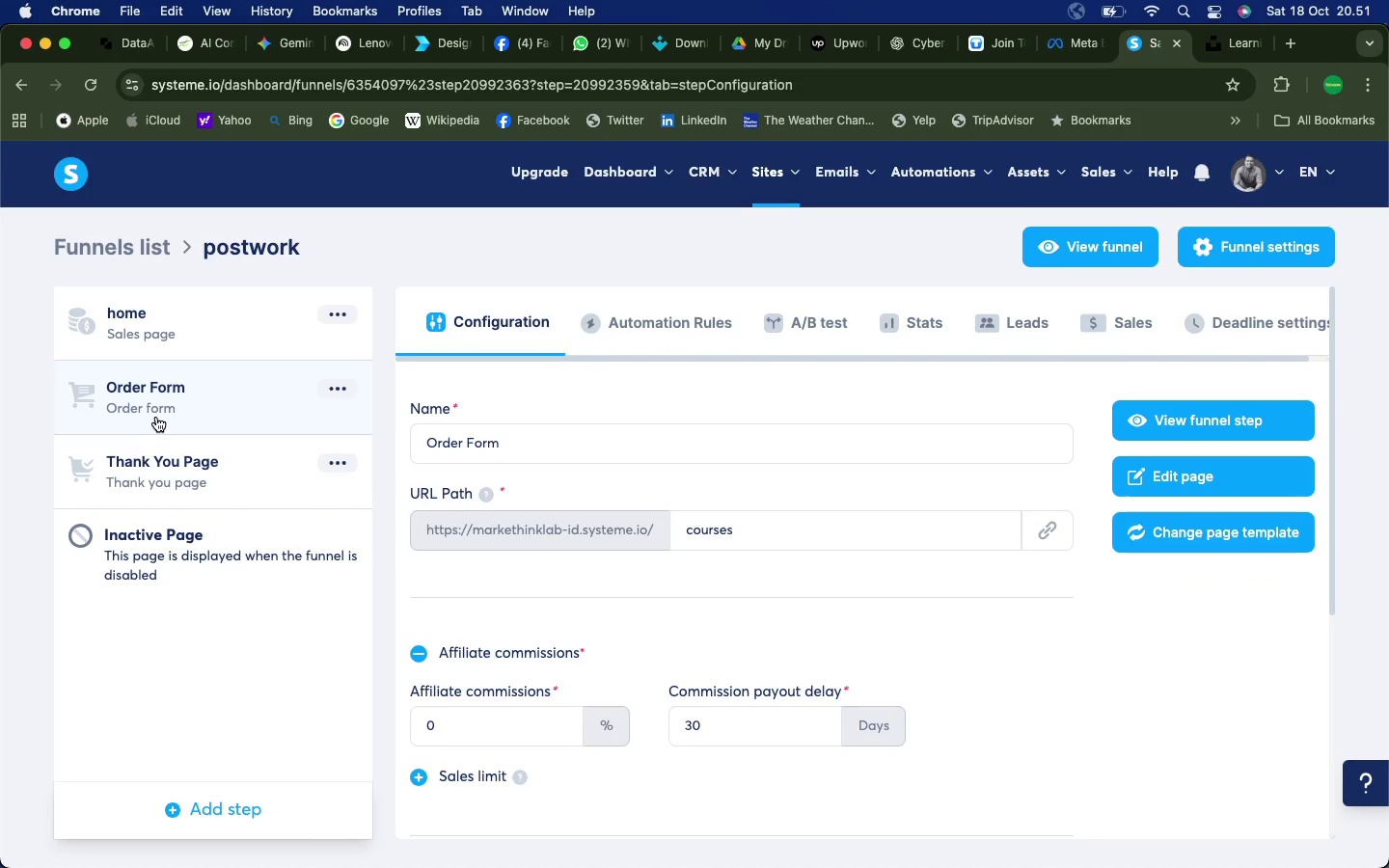 
left_click([157, 336])
 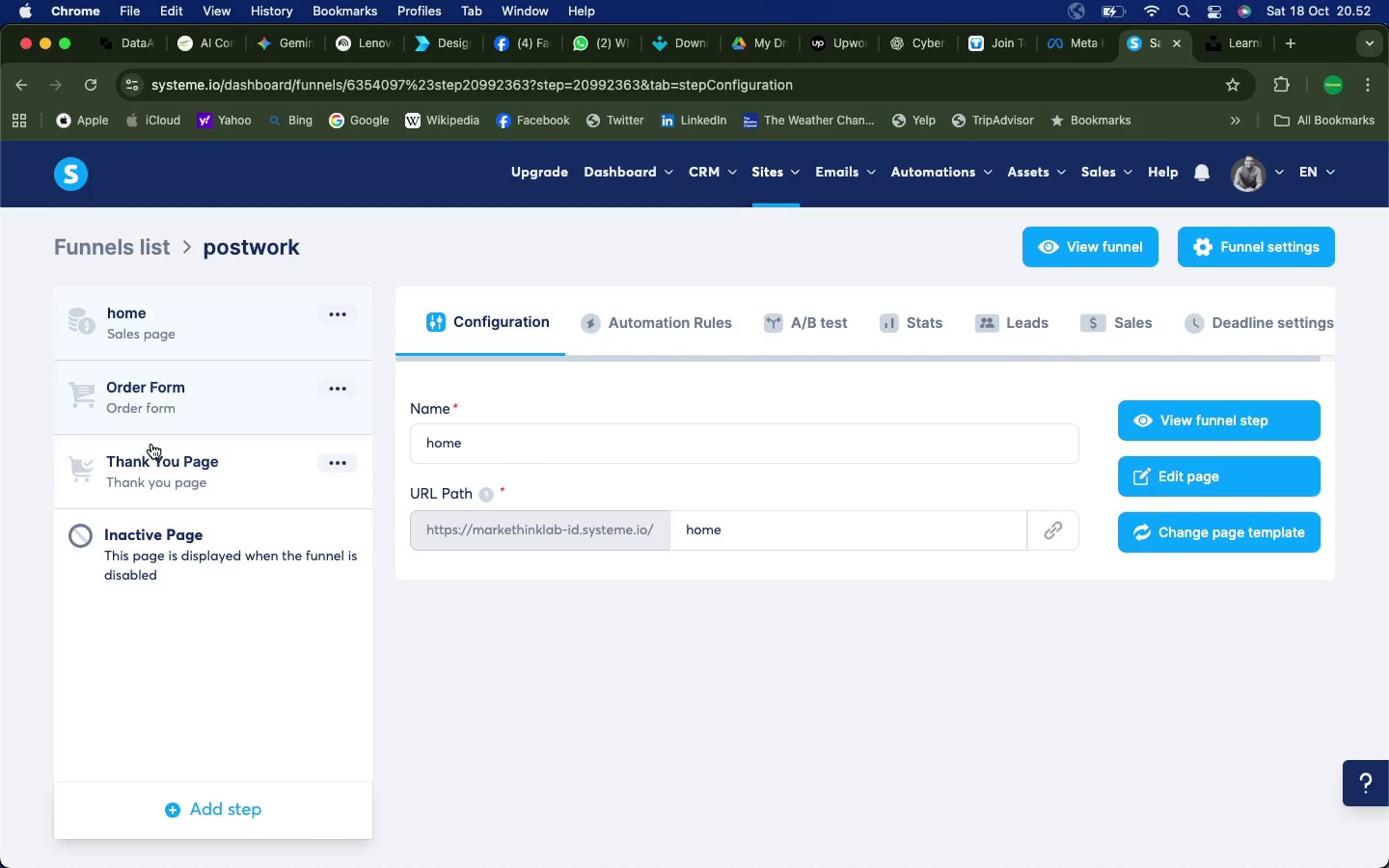 
left_click([150, 471])
 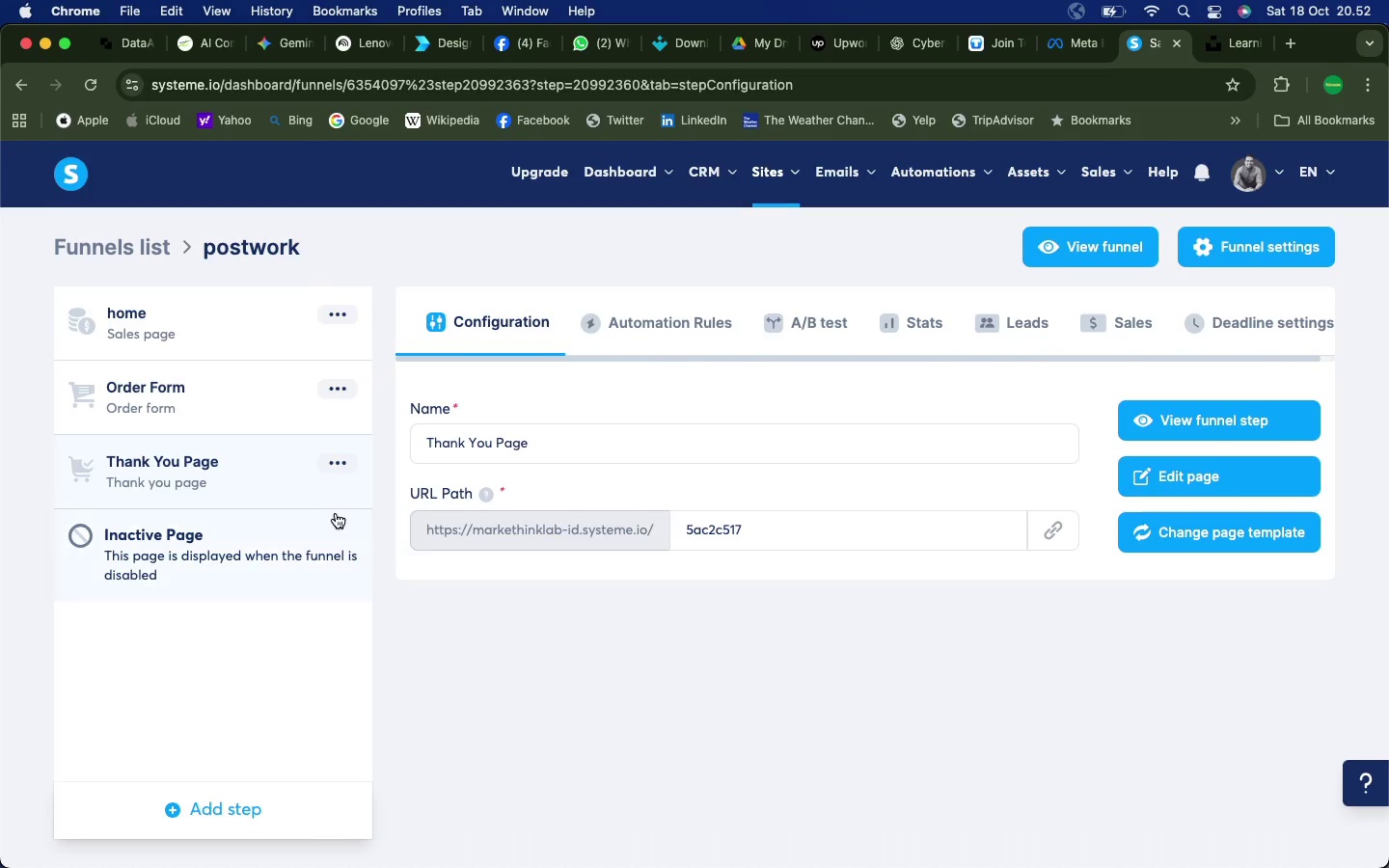 
left_click_drag(start_coordinate=[776, 534], to_coordinate=[685, 529])
 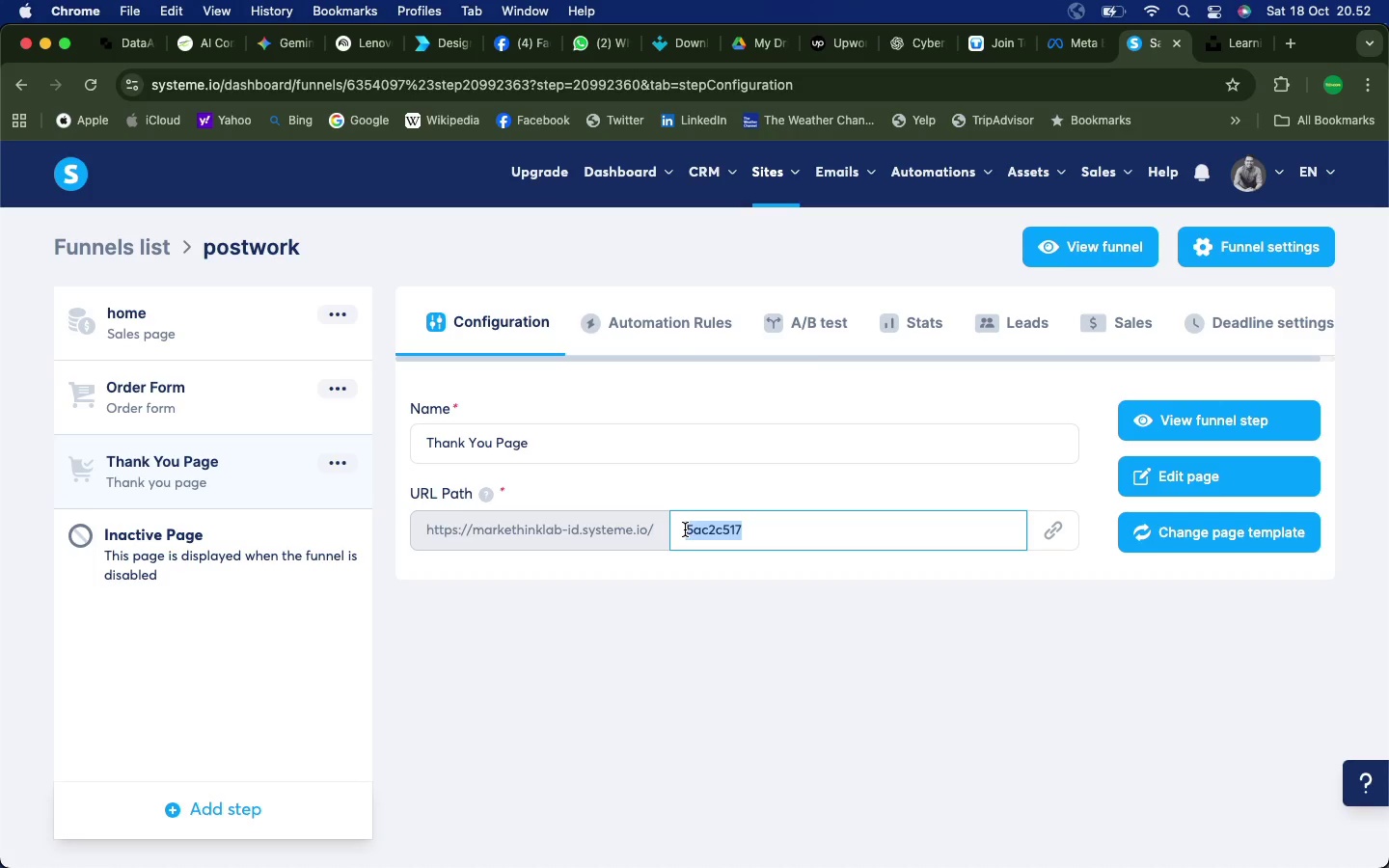 
type(thanks)
 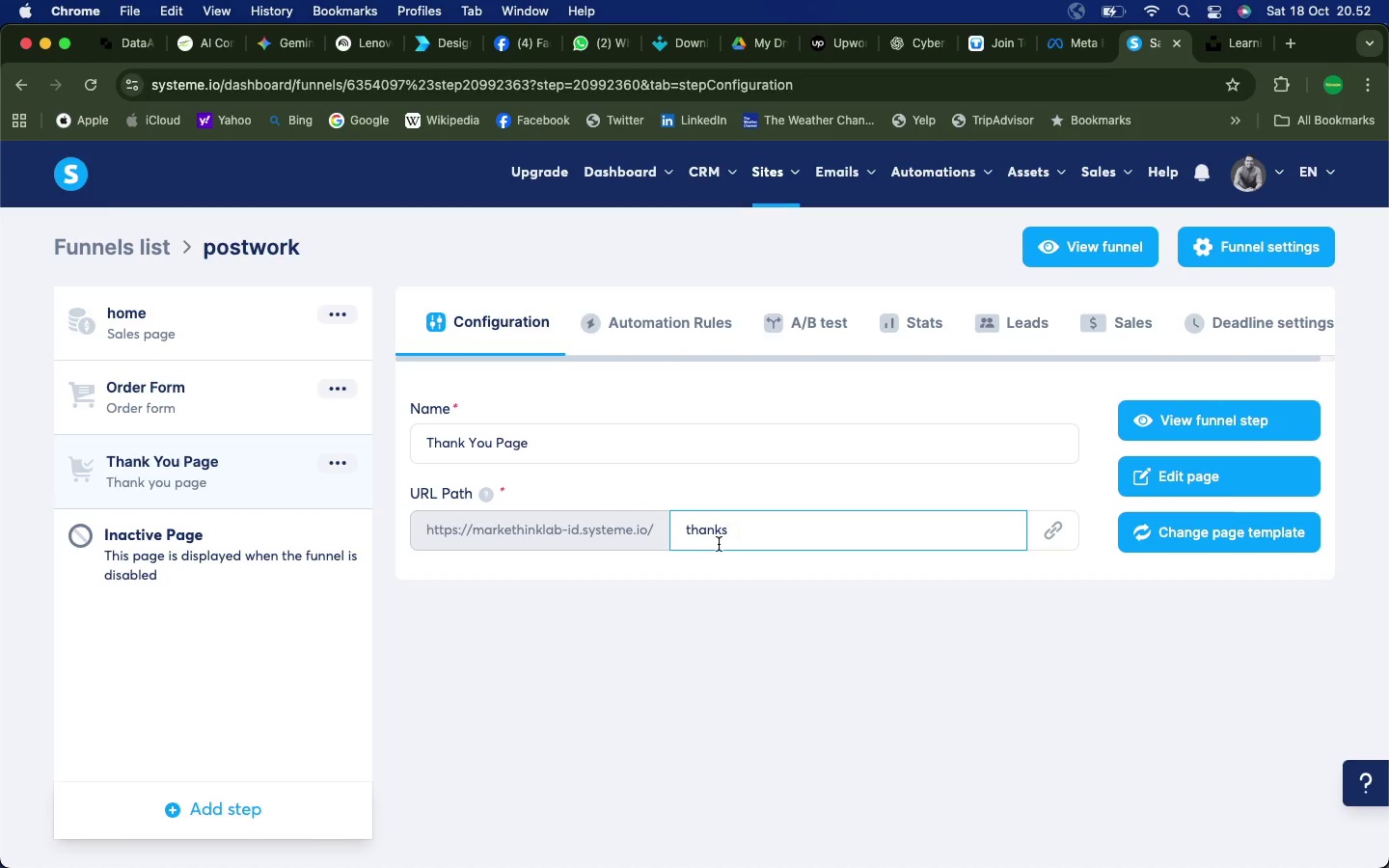 
left_click([817, 674])
 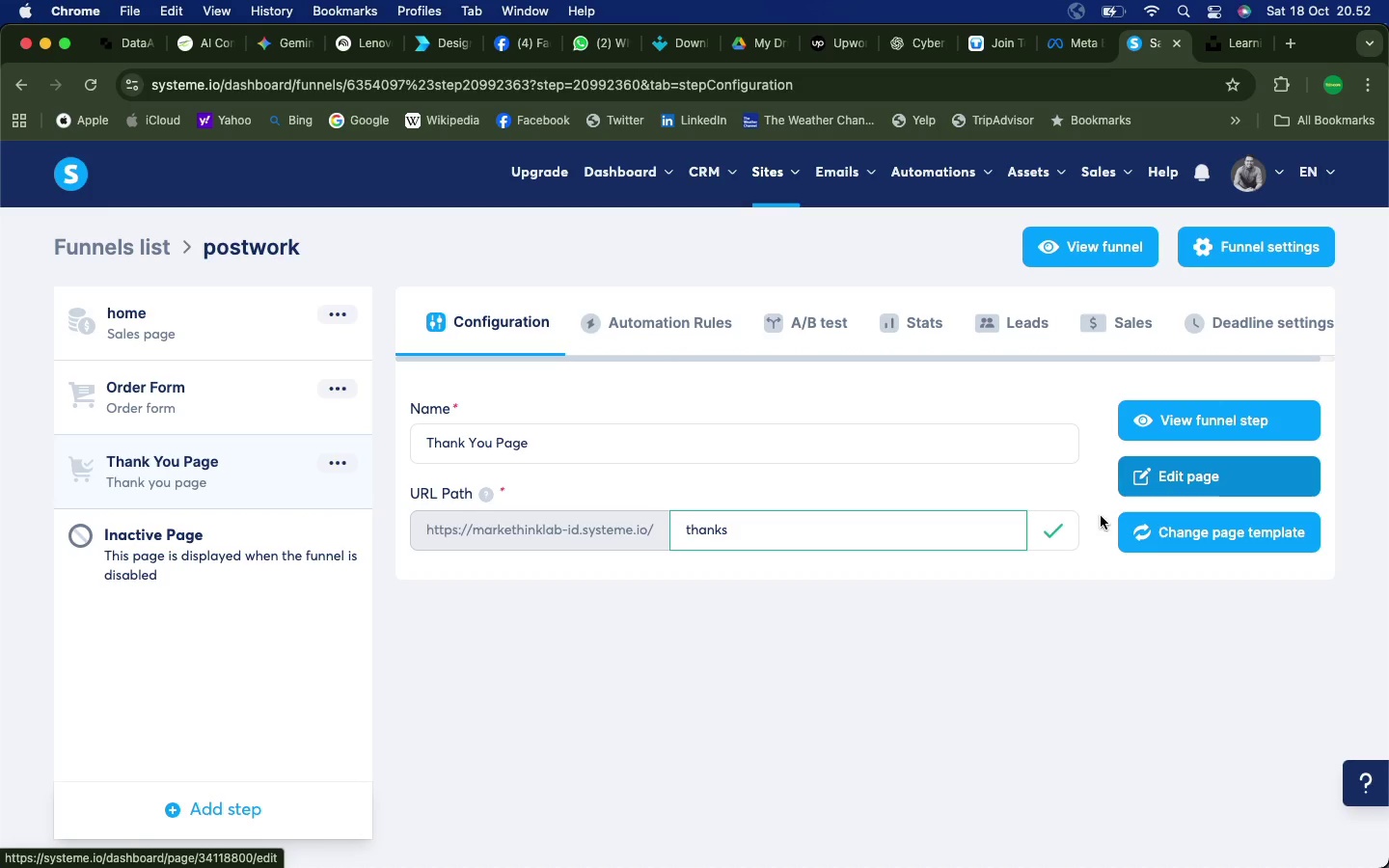 
left_click([1052, 535])
 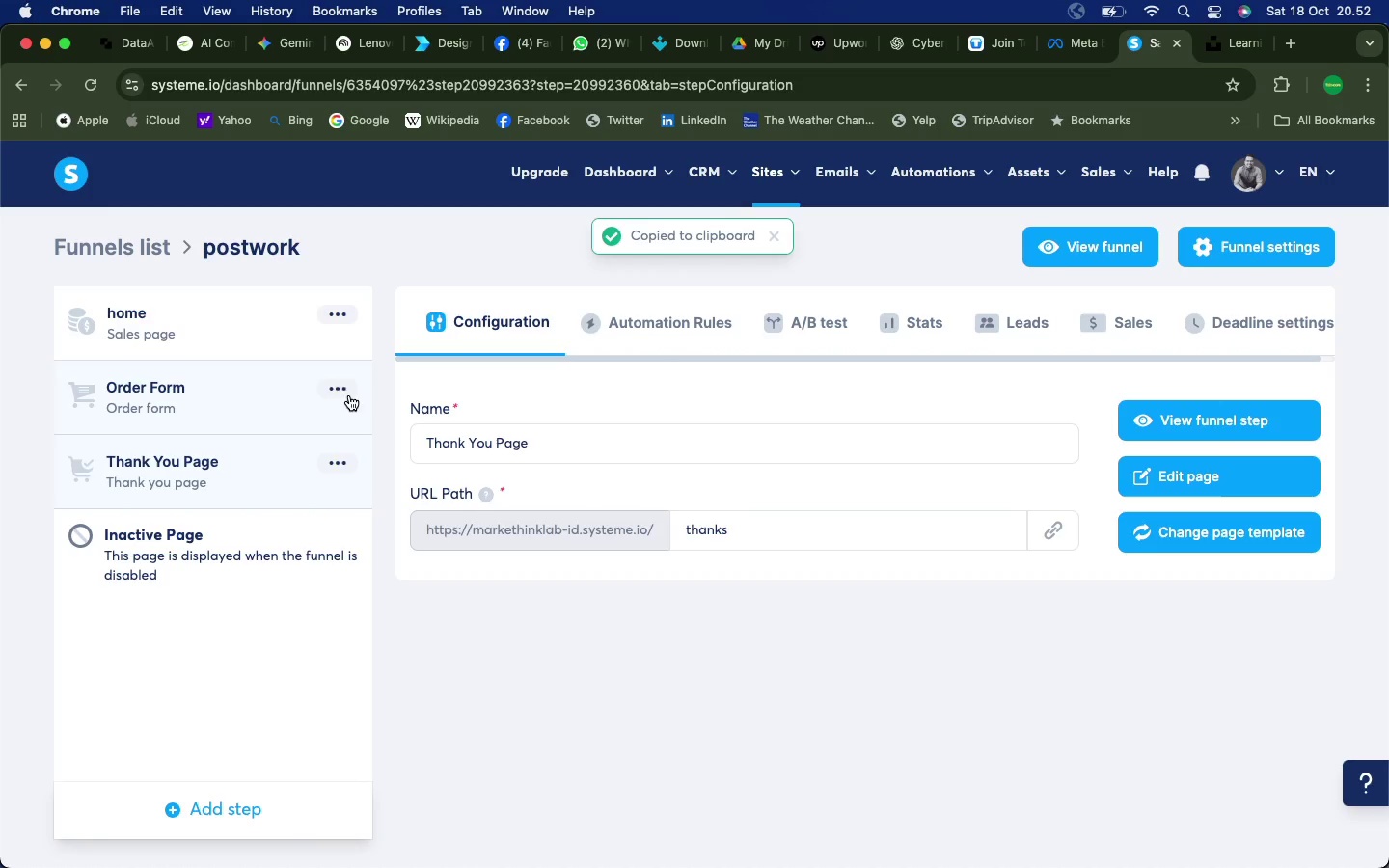 
left_click([191, 326])
 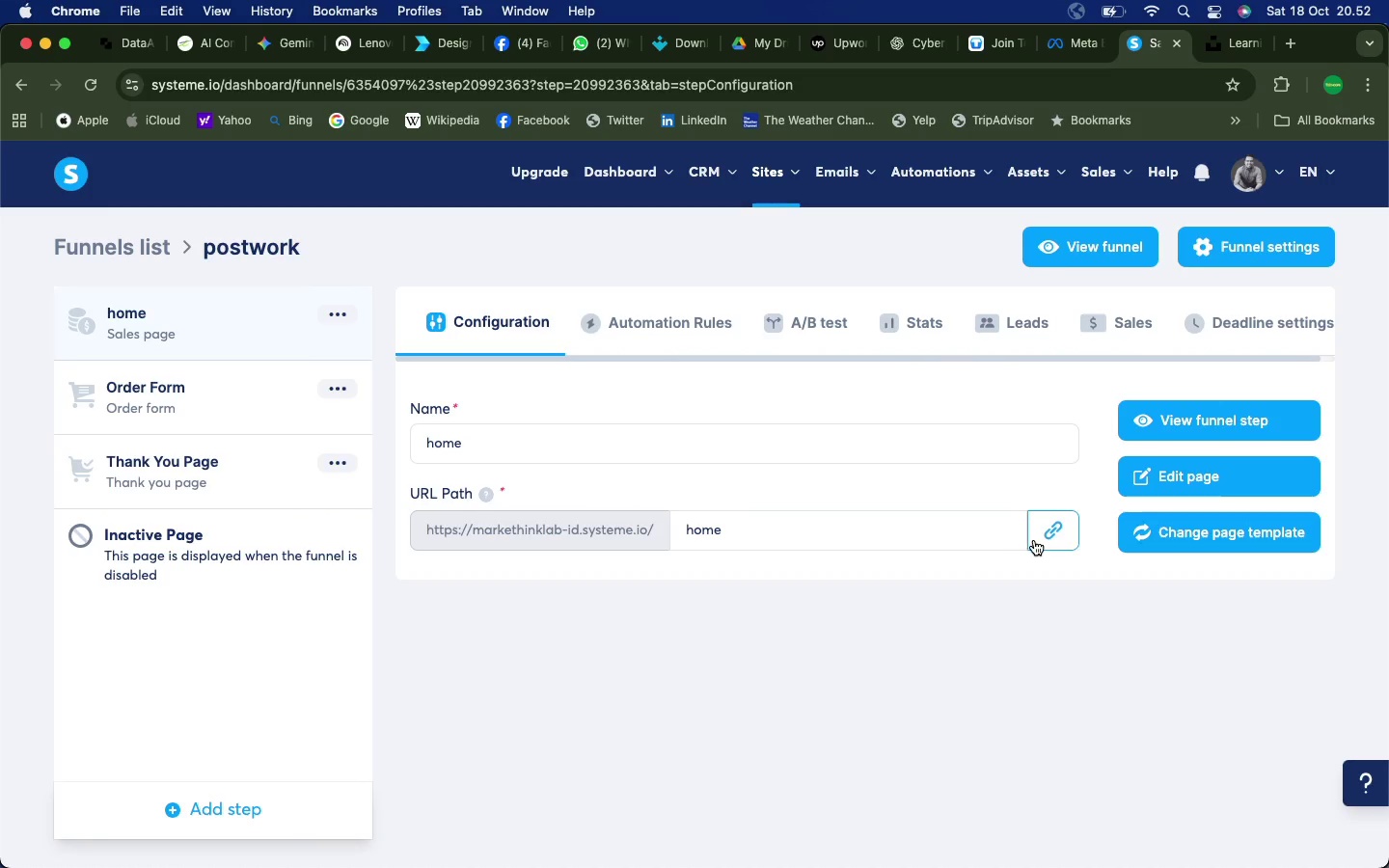 
left_click([1156, 472])
 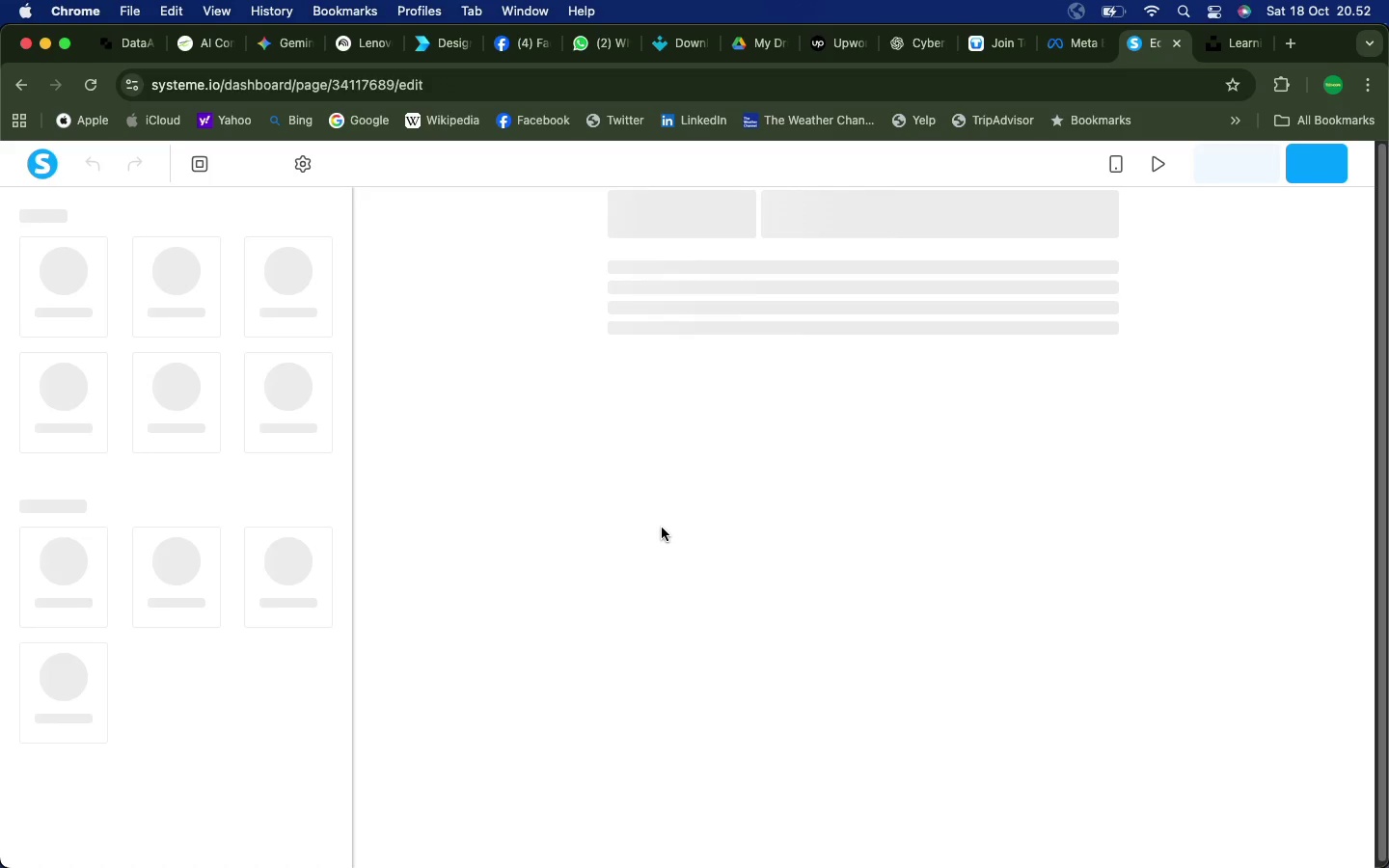 
wait(6.88)
 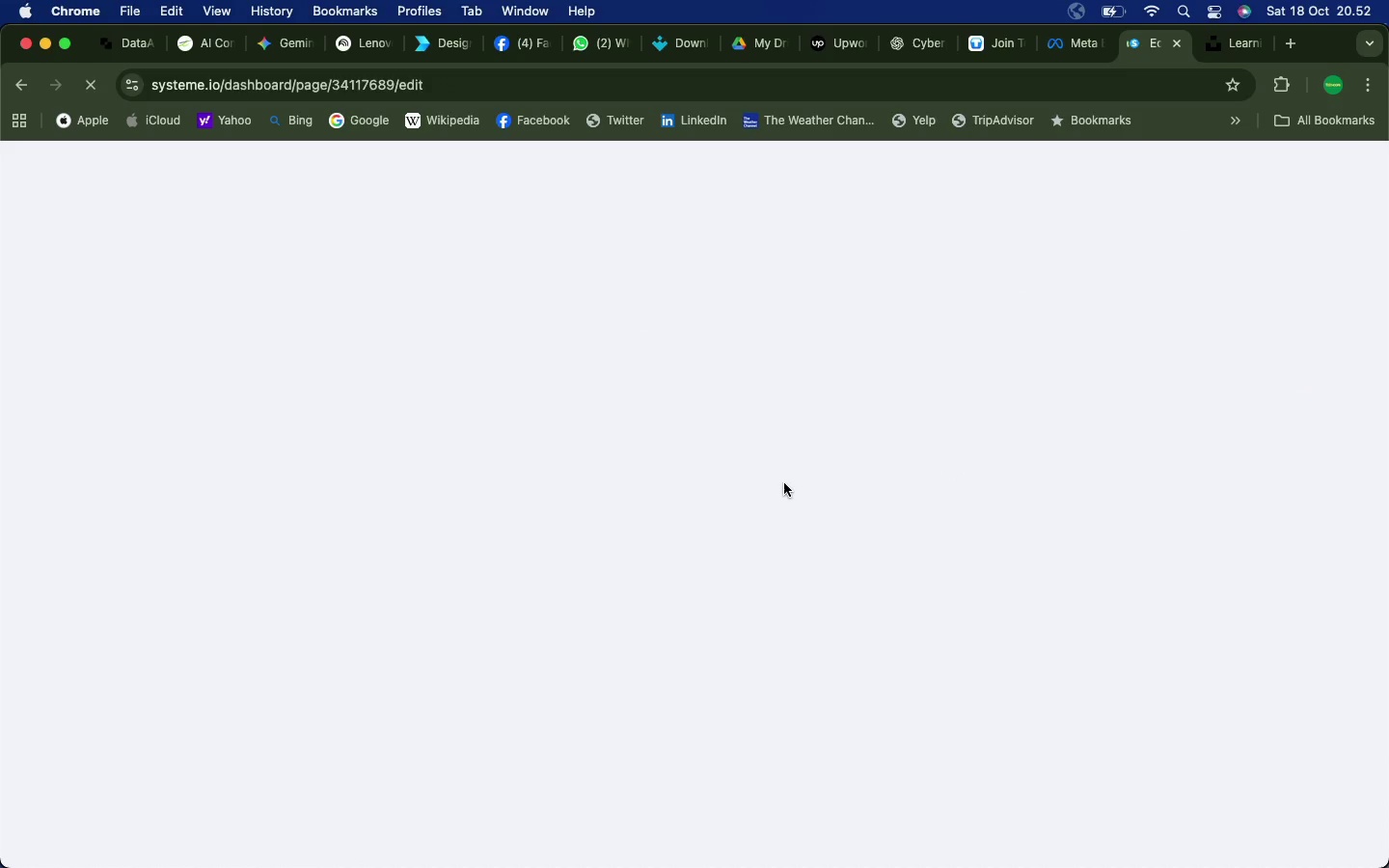 
scroll: coordinate [1286, 547], scroll_direction: down, amount: 755.0
 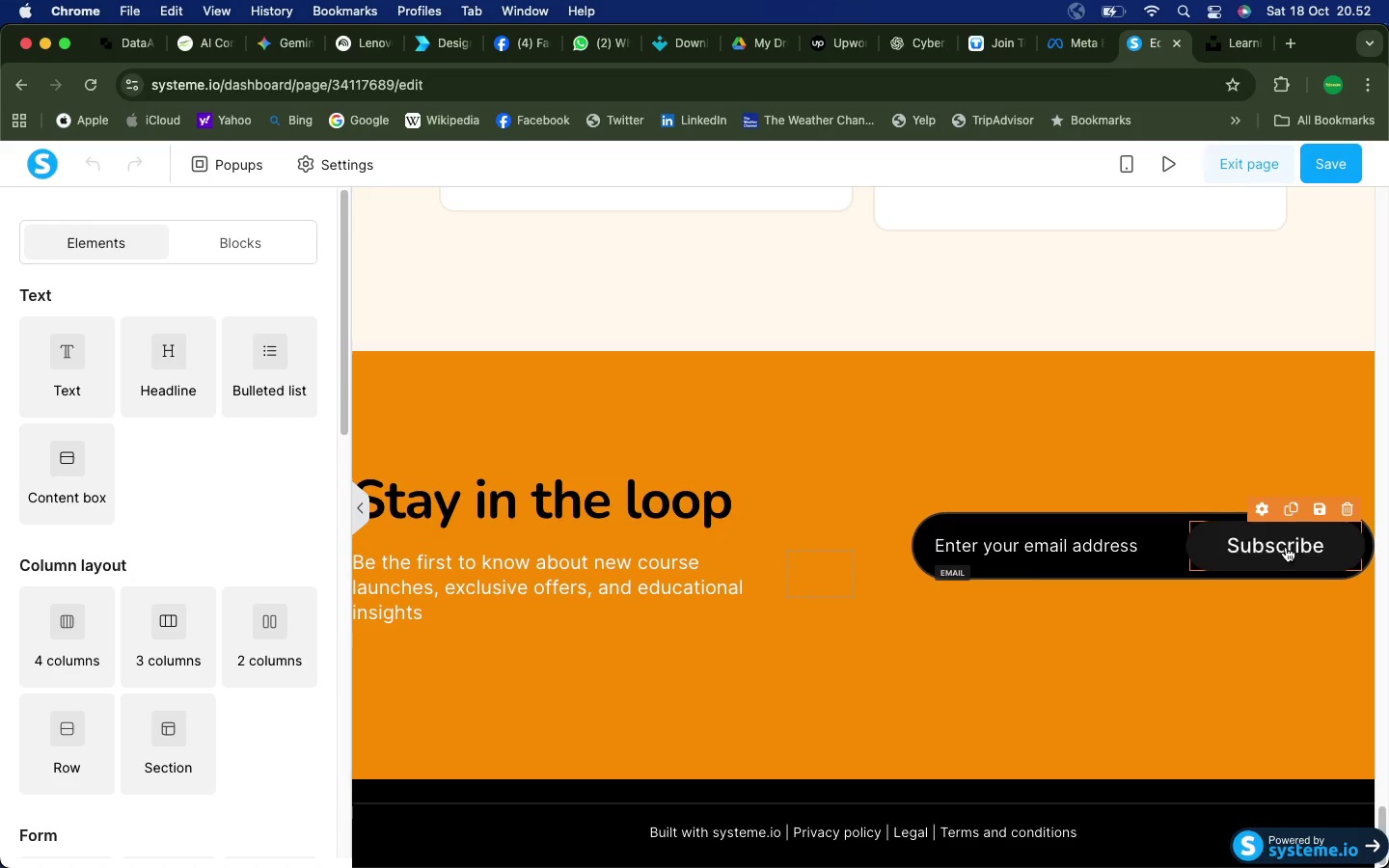 
left_click([1286, 547])
 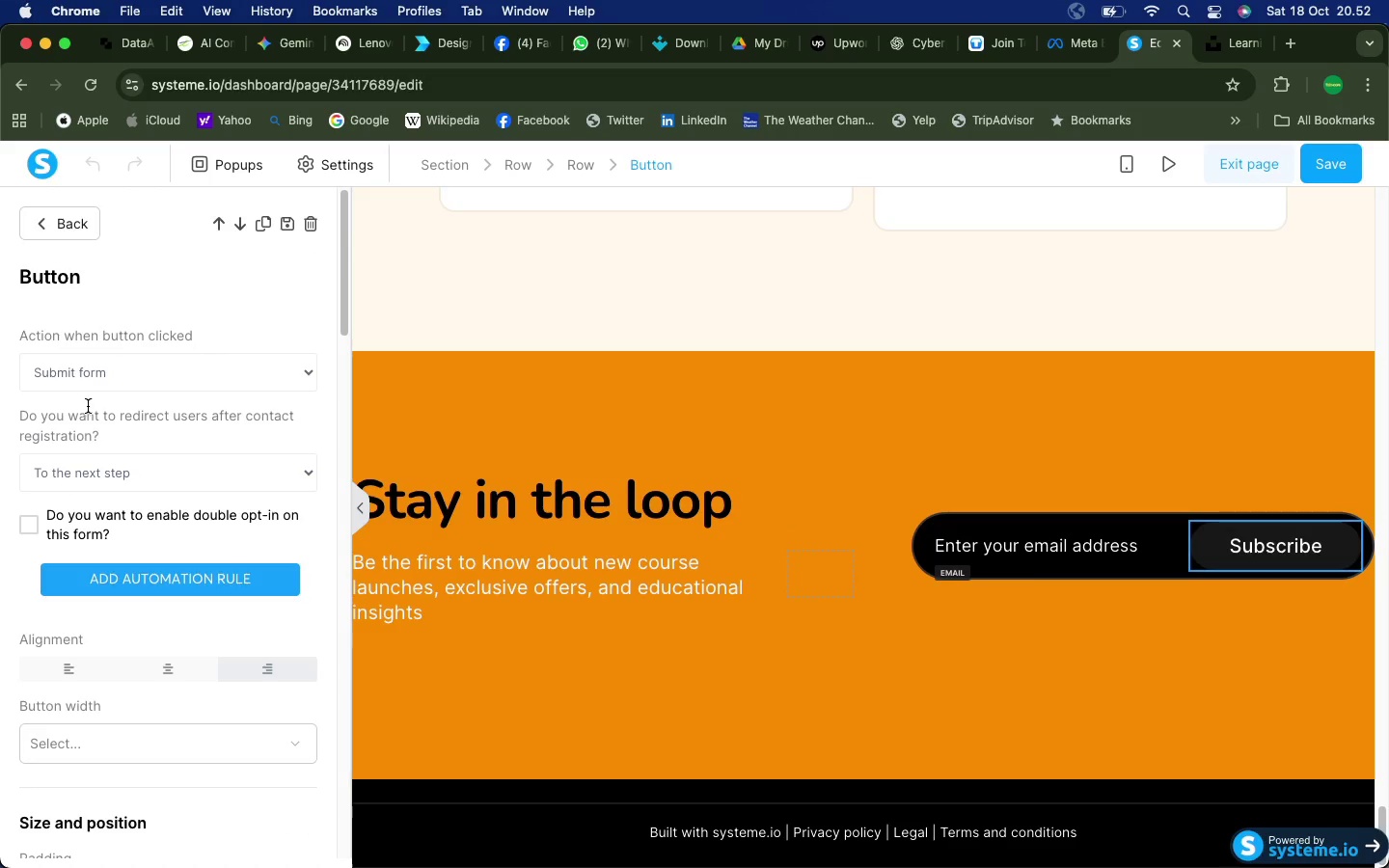 
left_click([91, 470])
 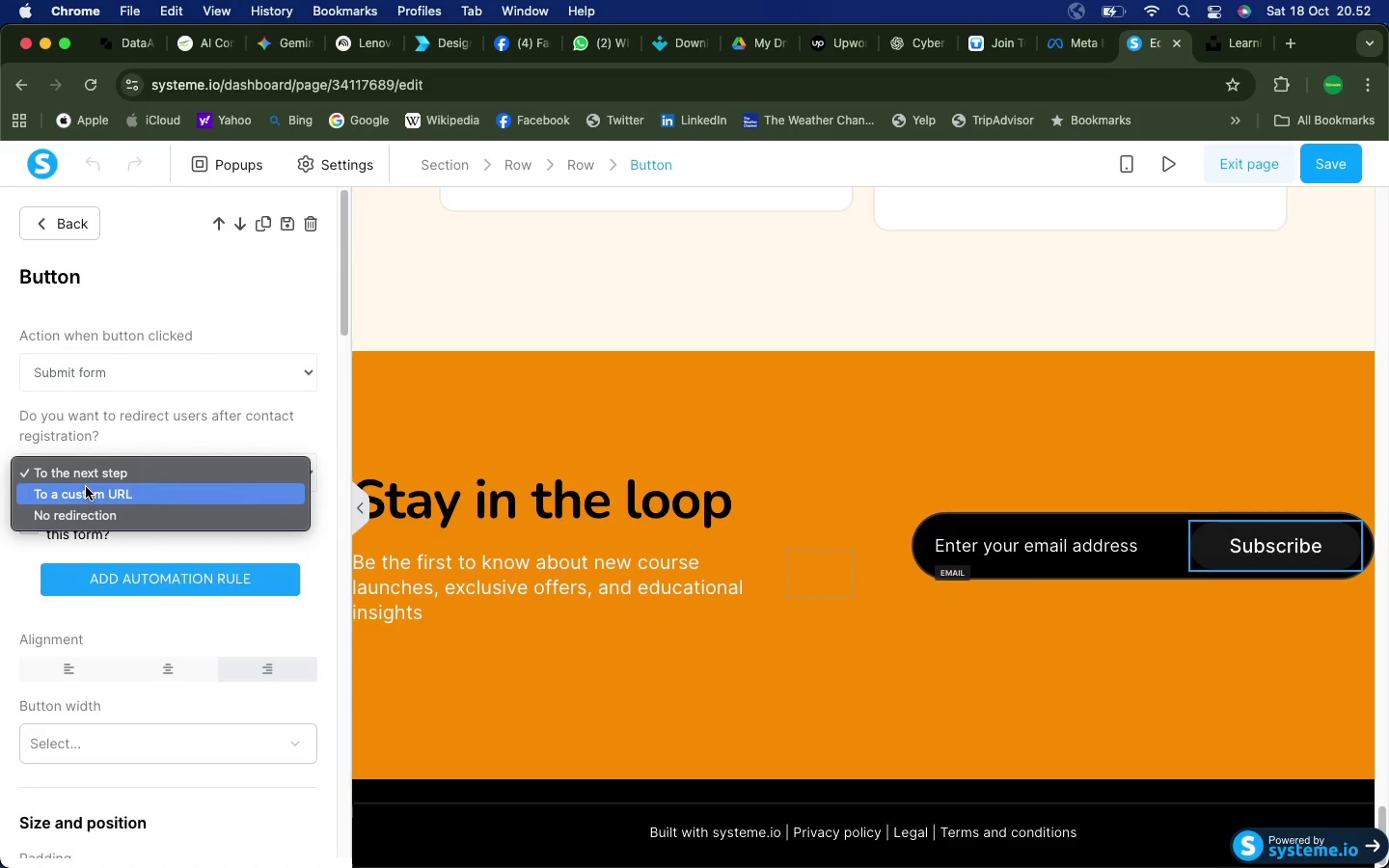 
left_click([84, 488])
 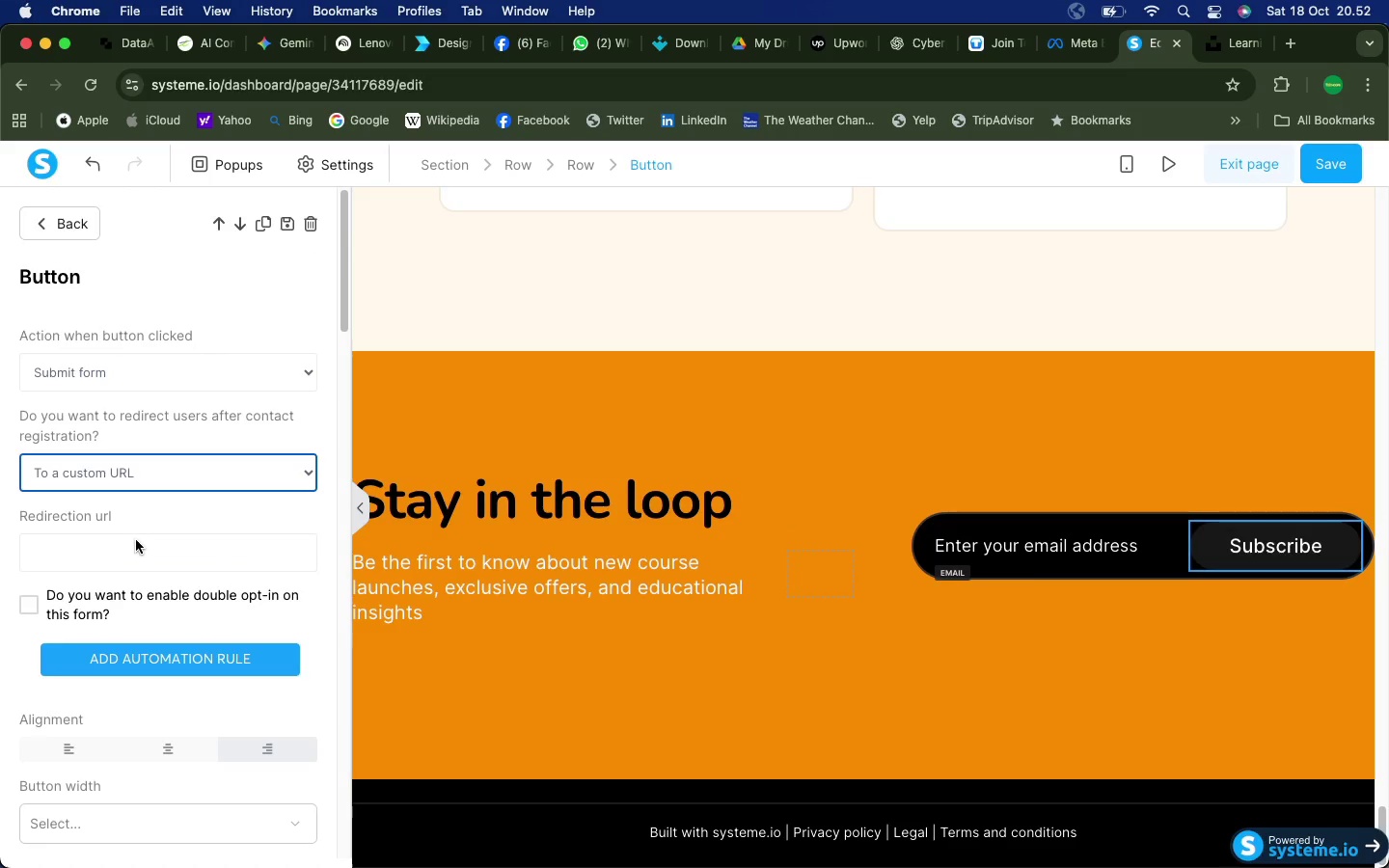 
left_click([57, 558])
 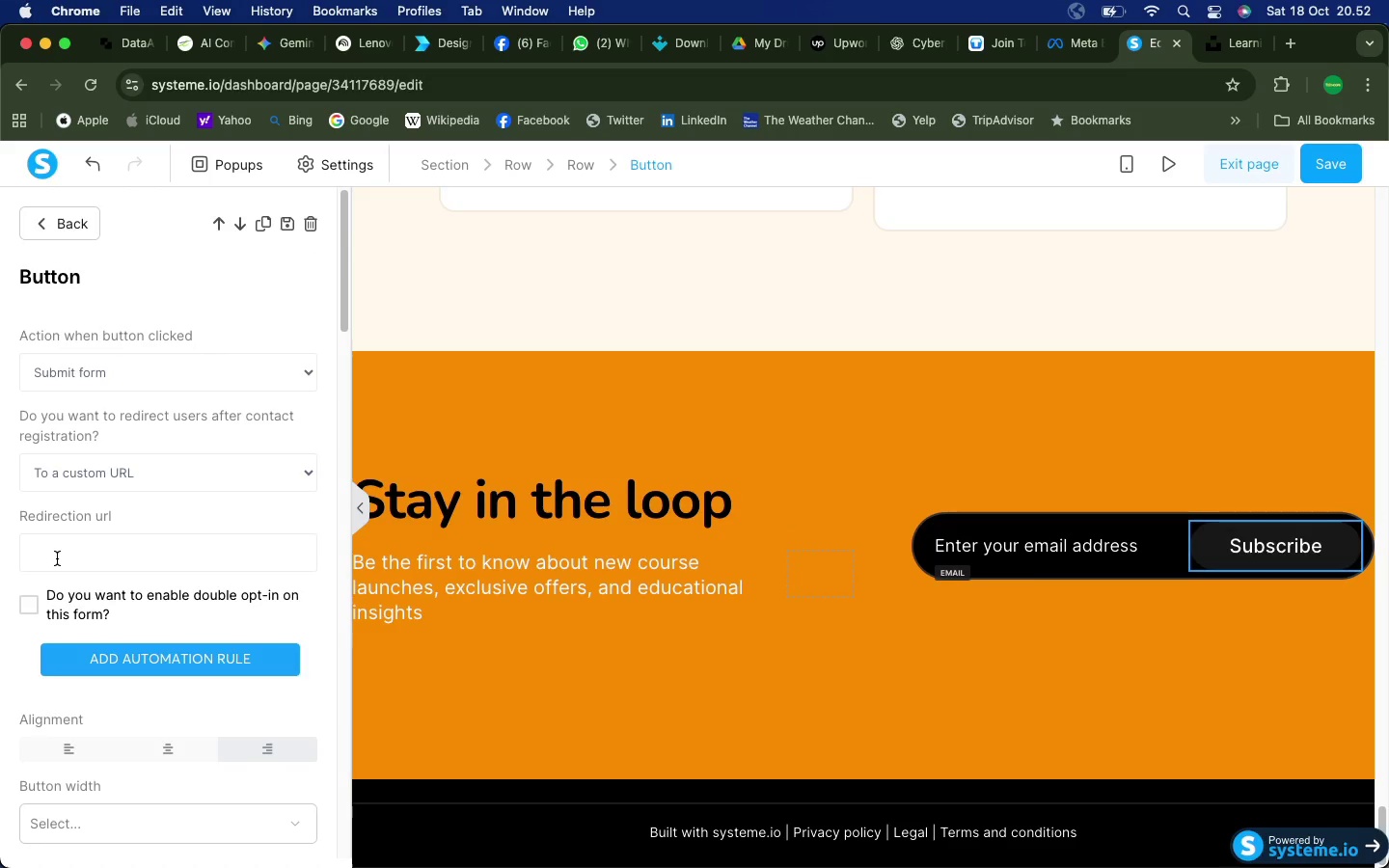 
key(Meta+V)
 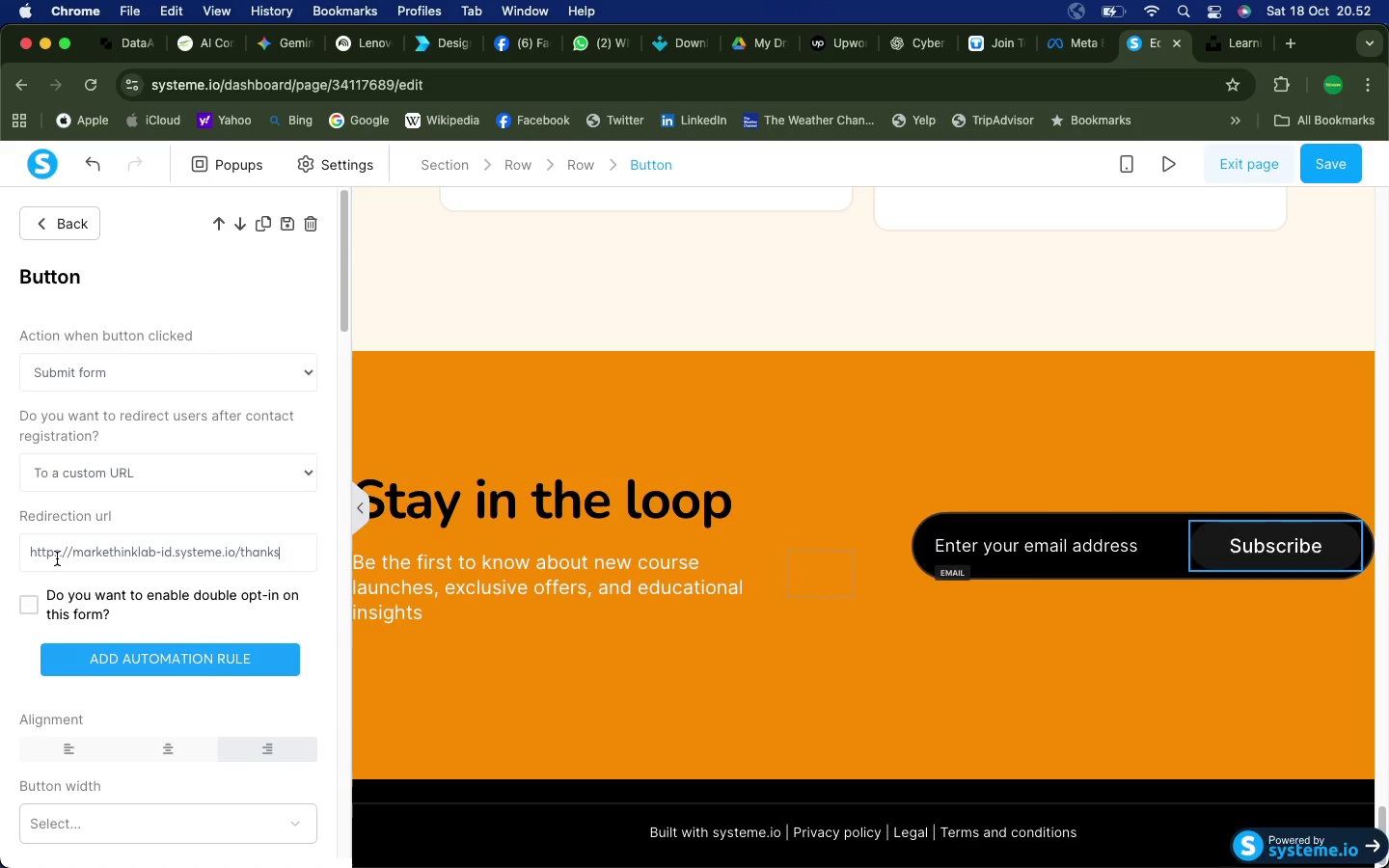 
scroll: coordinate [86, 689], scroll_direction: down, amount: 25.0
 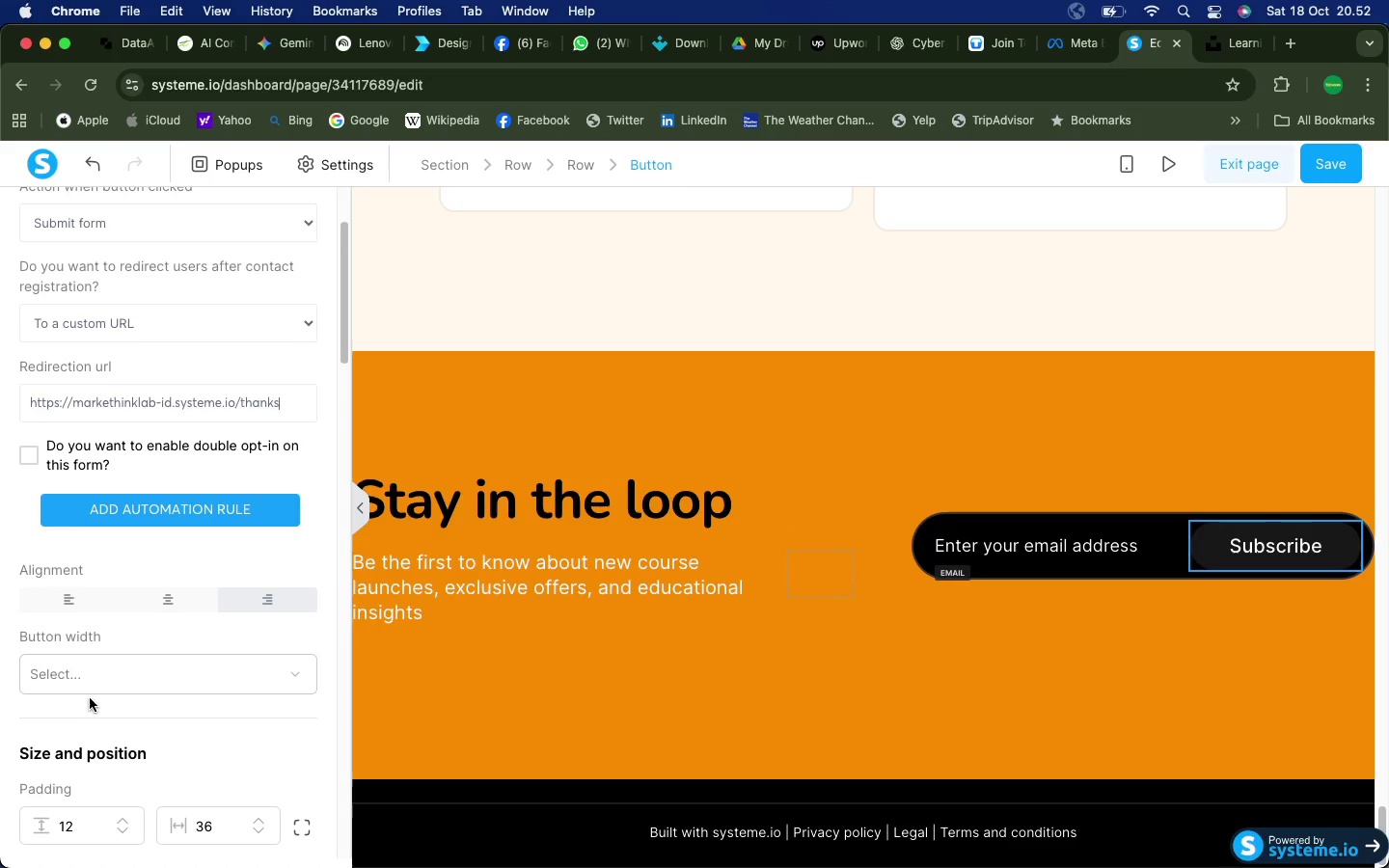 
scroll: coordinate [119, 679], scroll_direction: up, amount: 9.0
 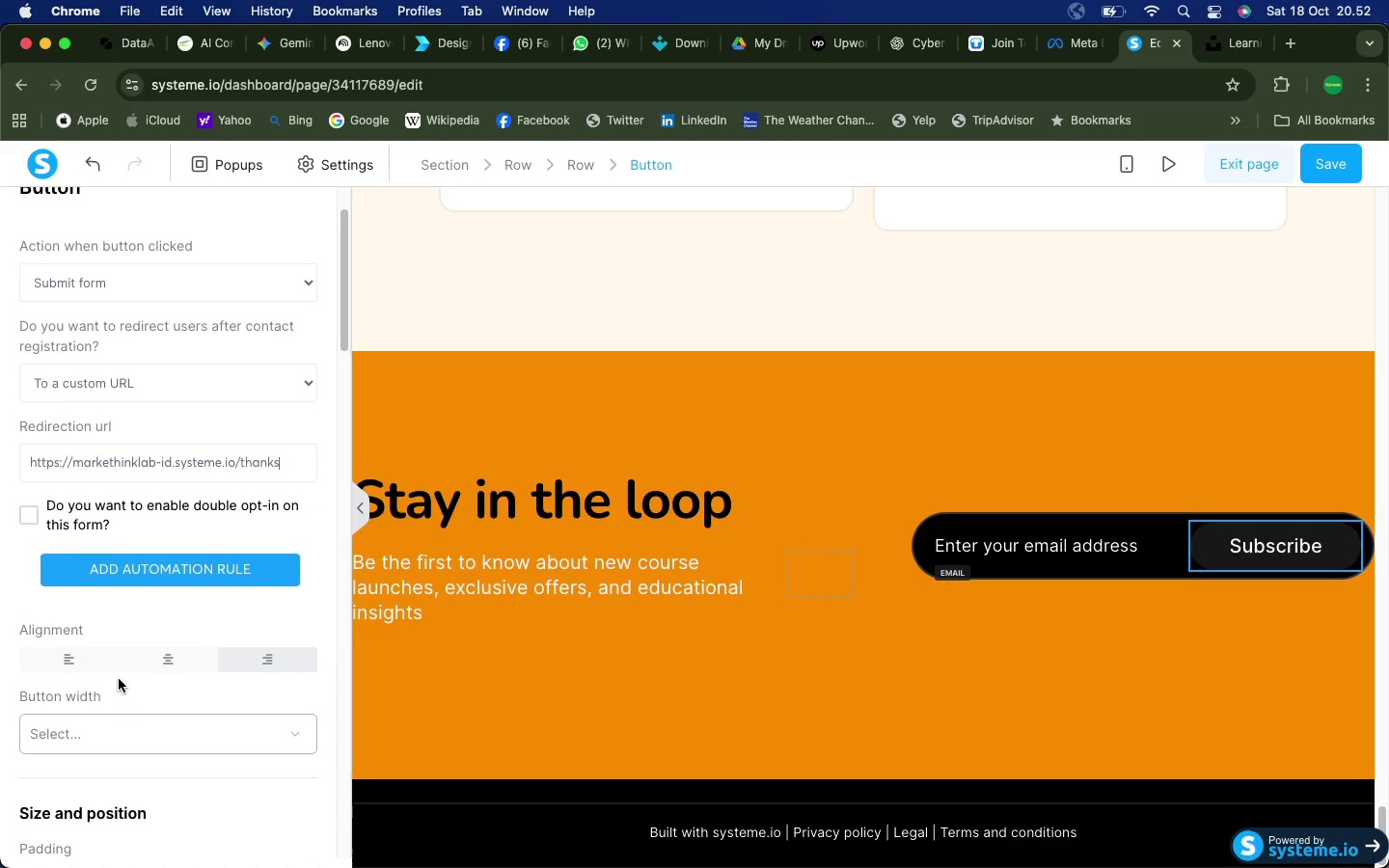 
scroll: coordinate [208, 705], scroll_direction: down, amount: 70.0
 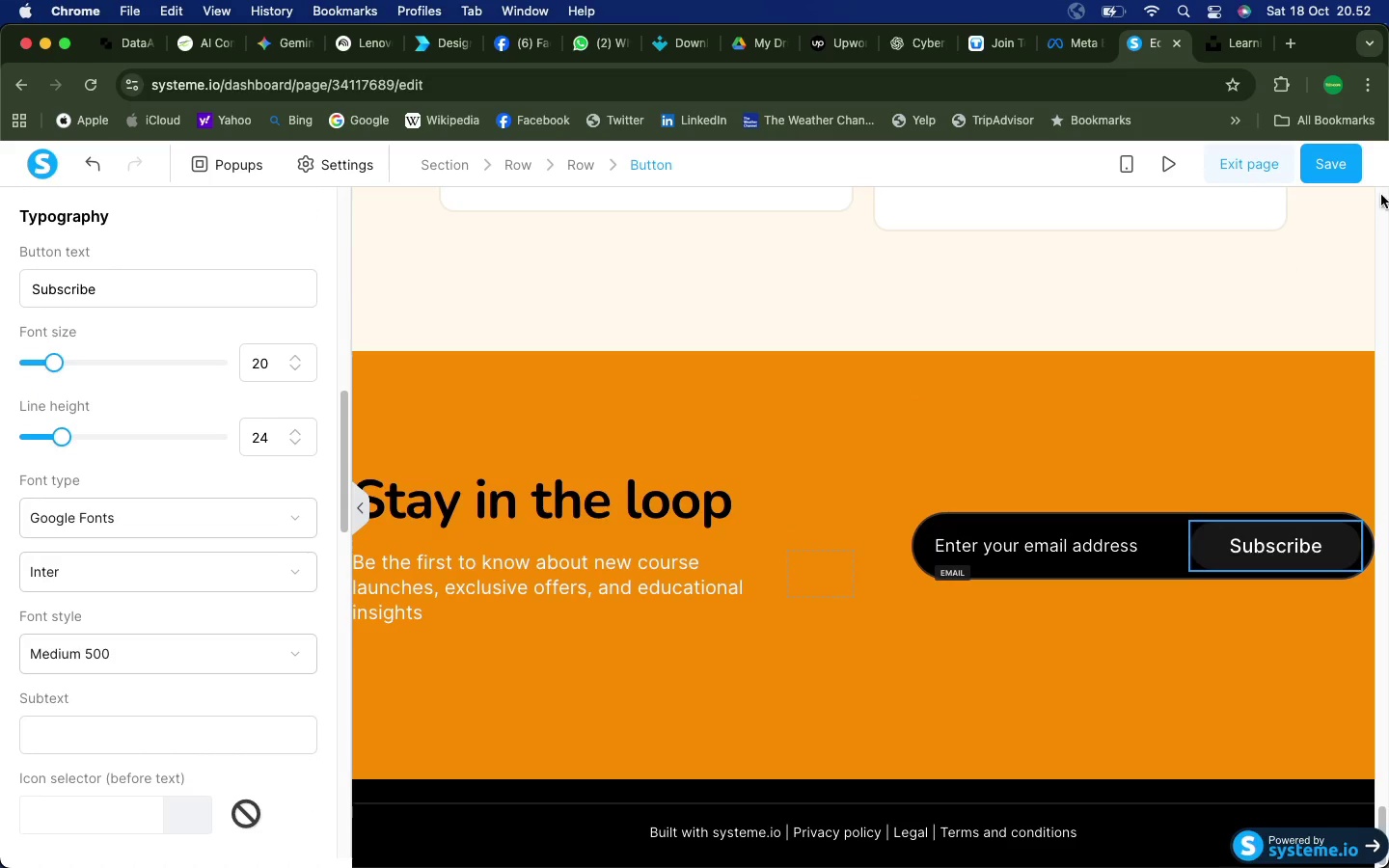 
left_click([1334, 163])
 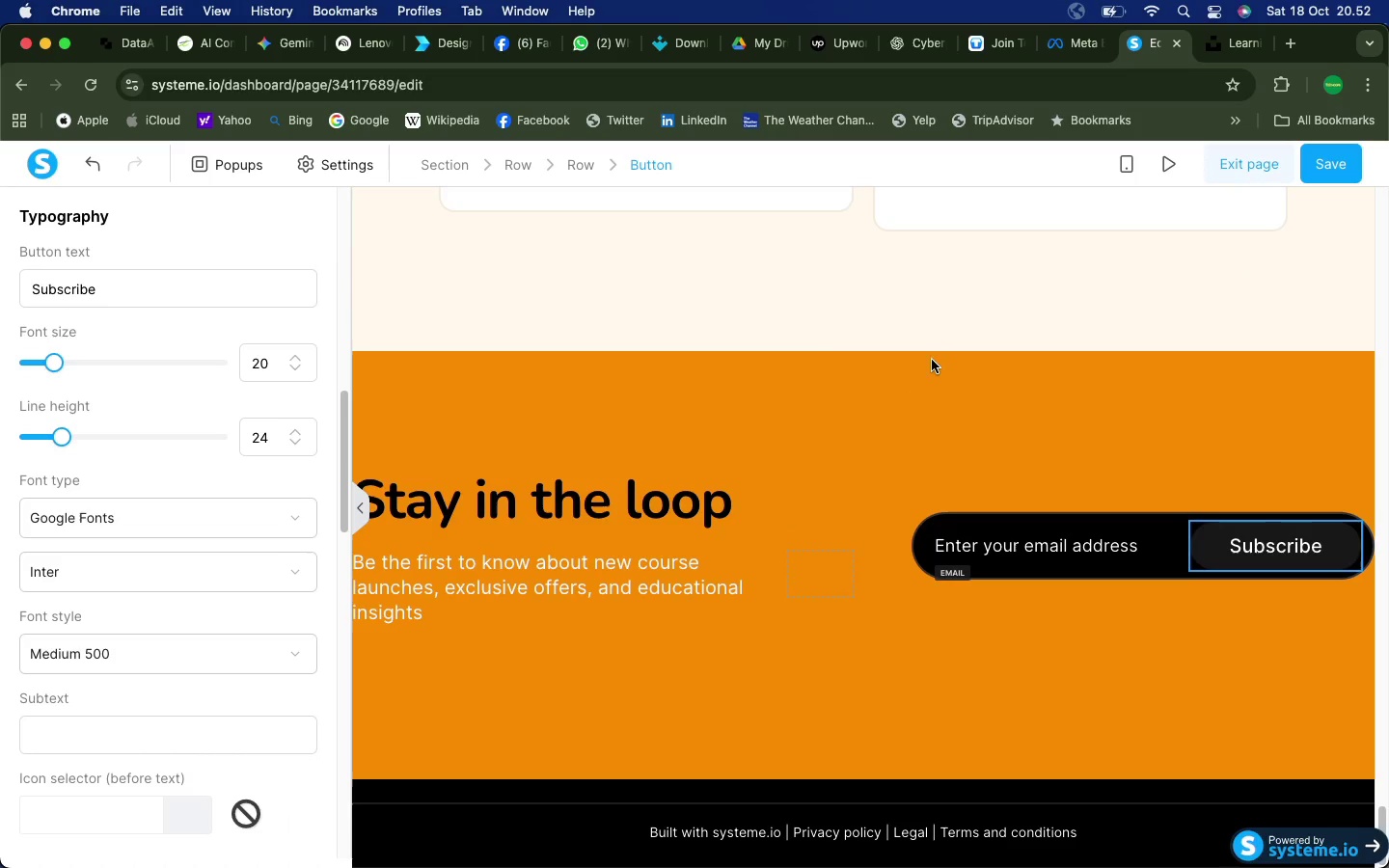 
left_click([1254, 175])
 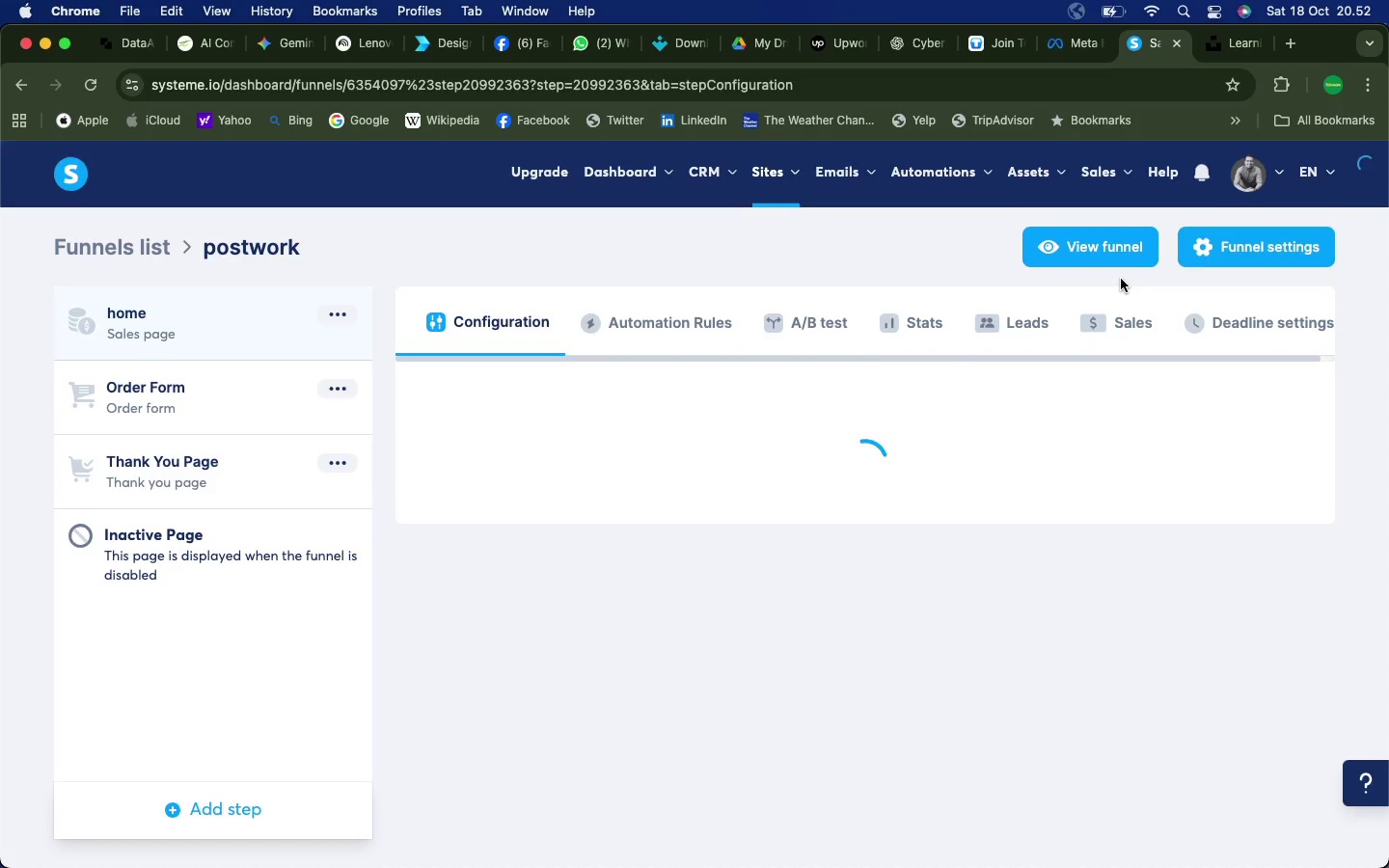 
left_click([189, 313])
 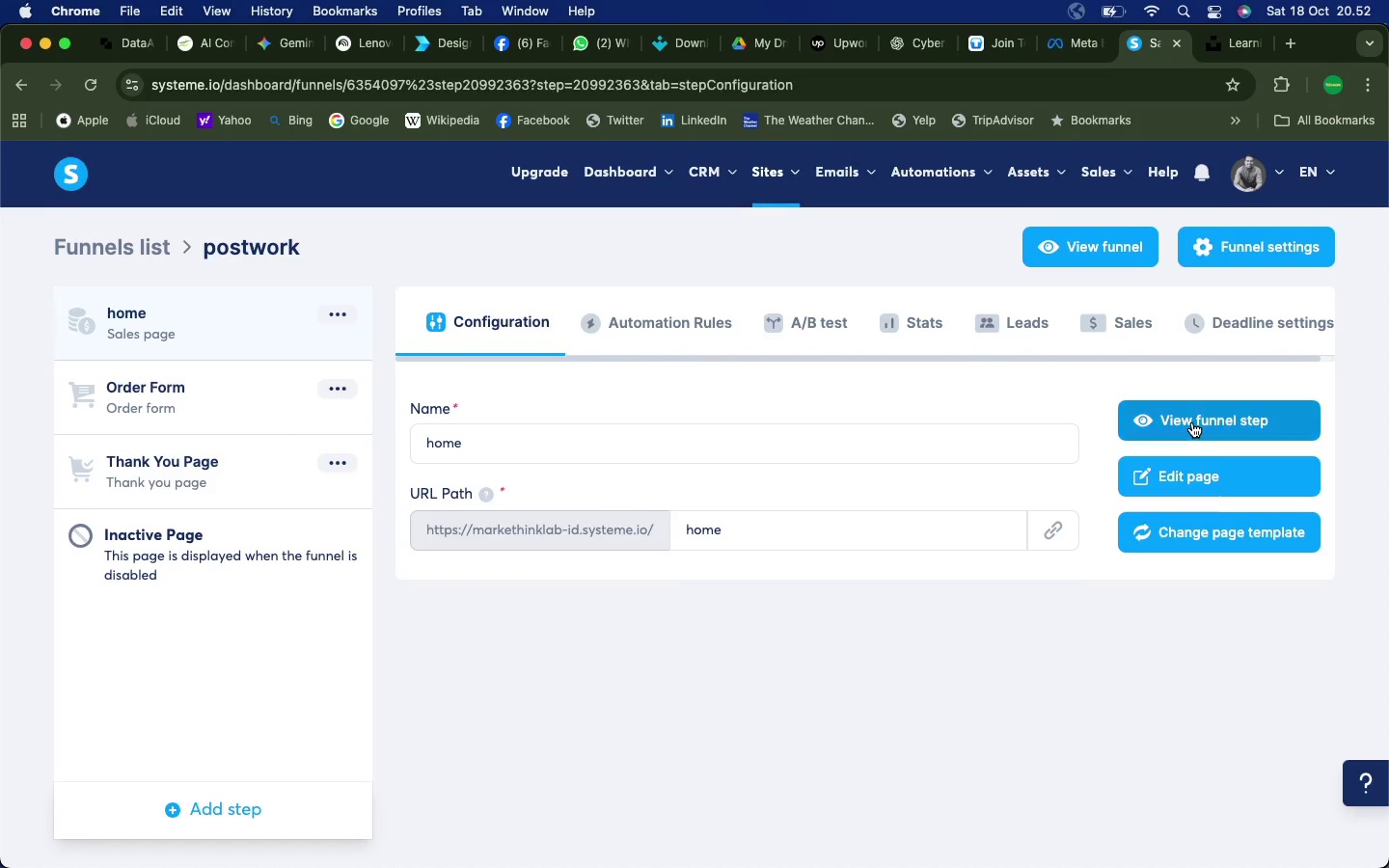 
left_click([1192, 422])
 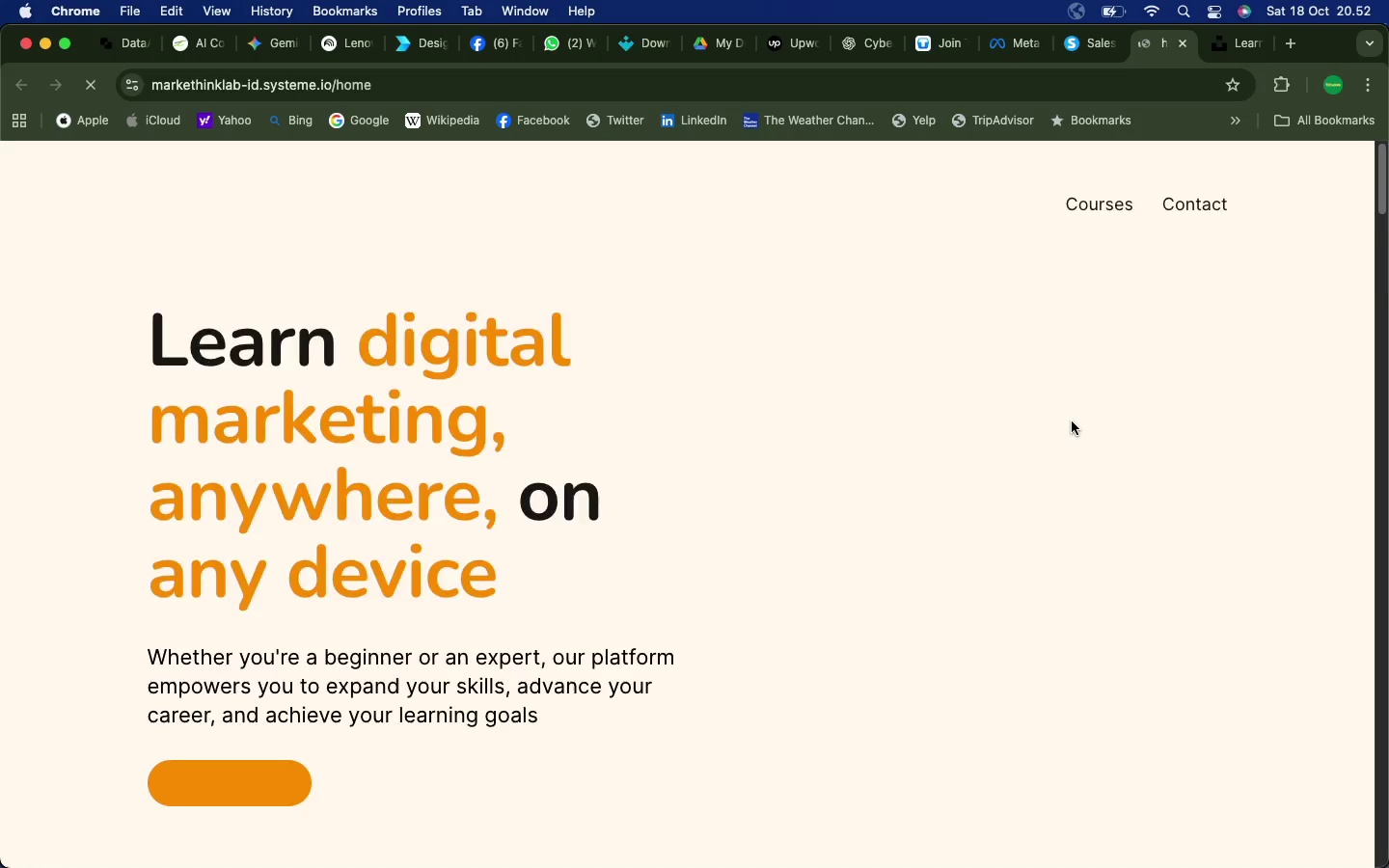 
scroll: coordinate [289, 687], scroll_direction: down, amount: 39.0
 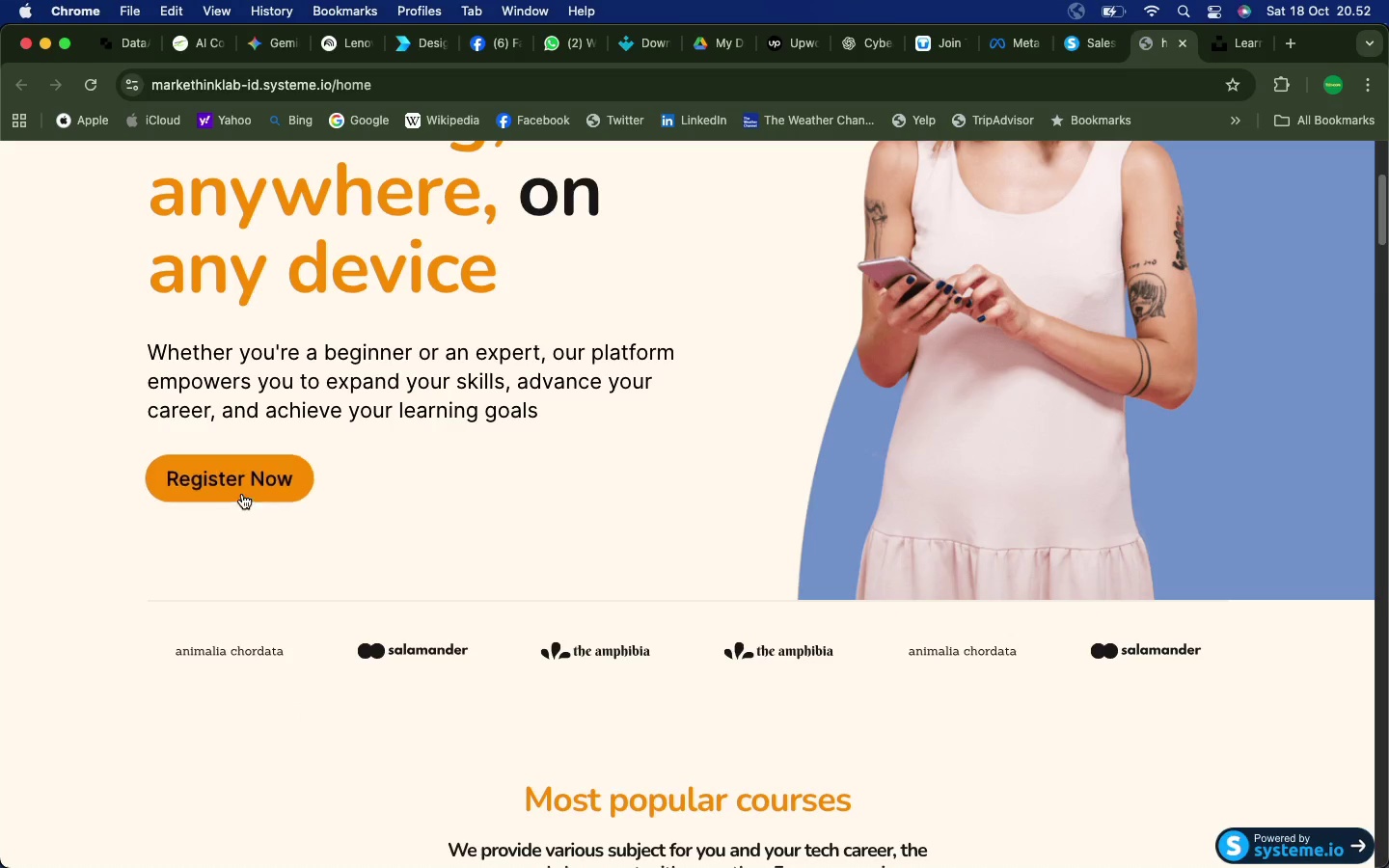 
left_click([260, 487])
 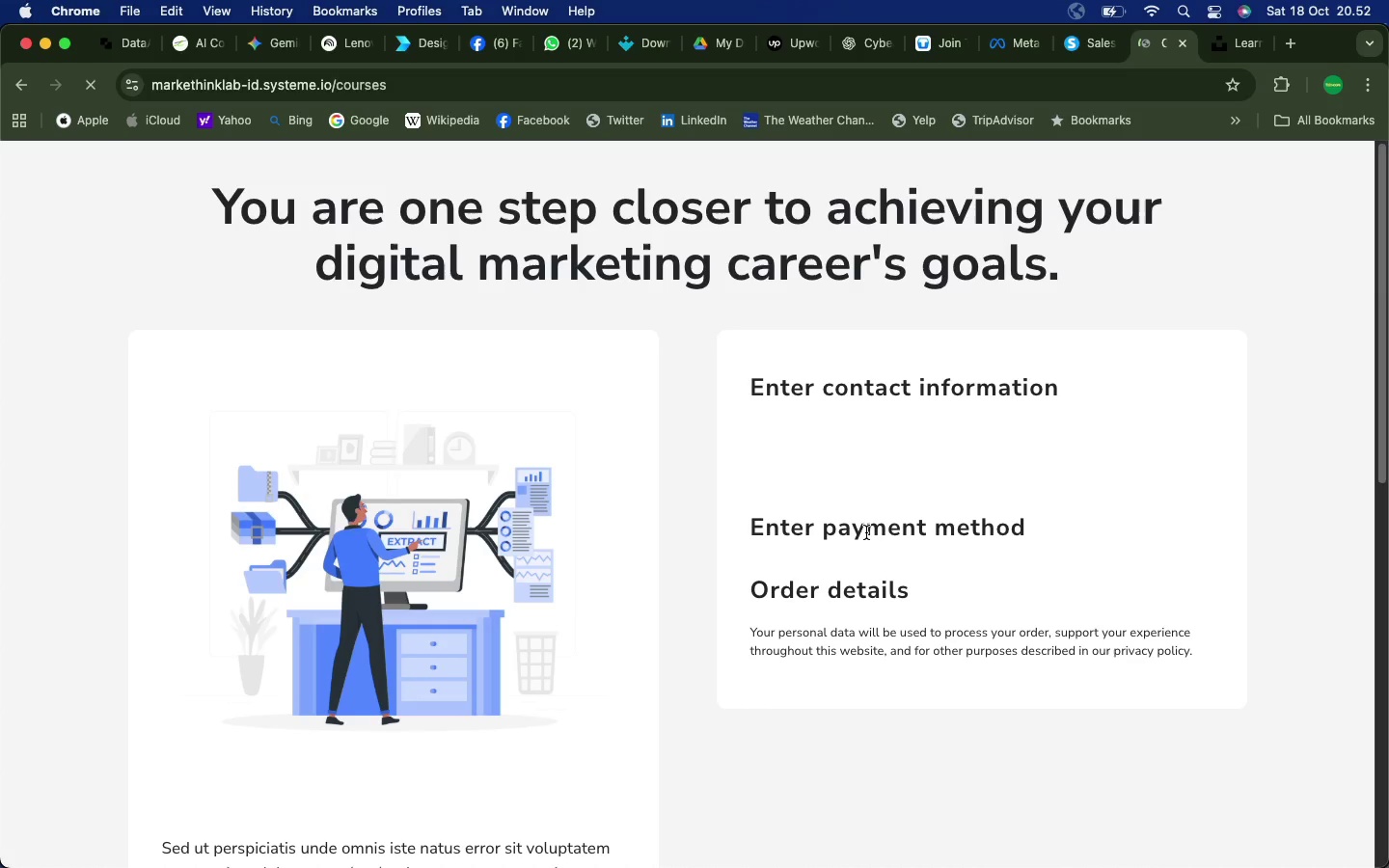 
scroll: coordinate [855, 534], scroll_direction: down, amount: 1.0
 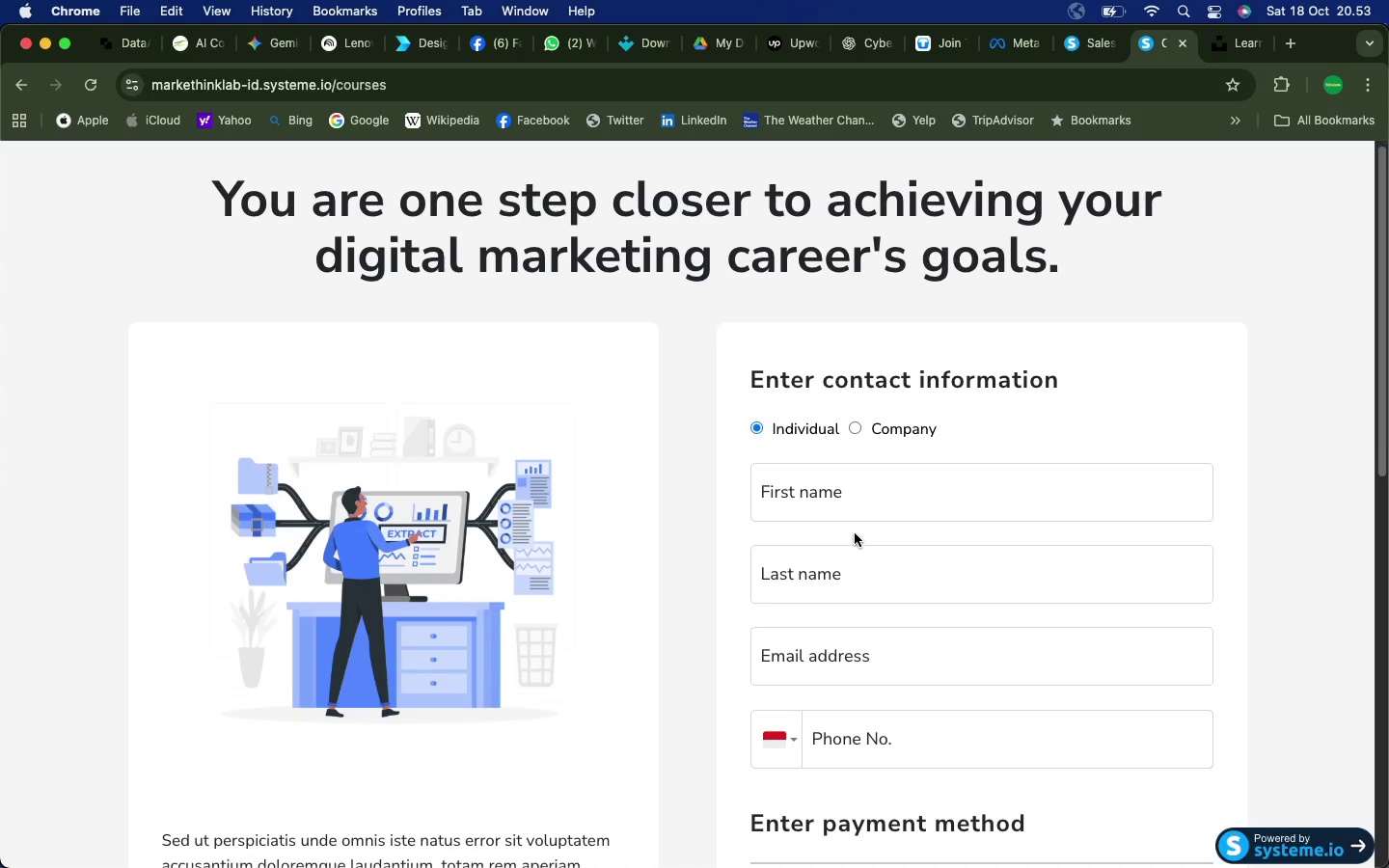 
scroll: coordinate [866, 535], scroll_direction: up, amount: 58.0
 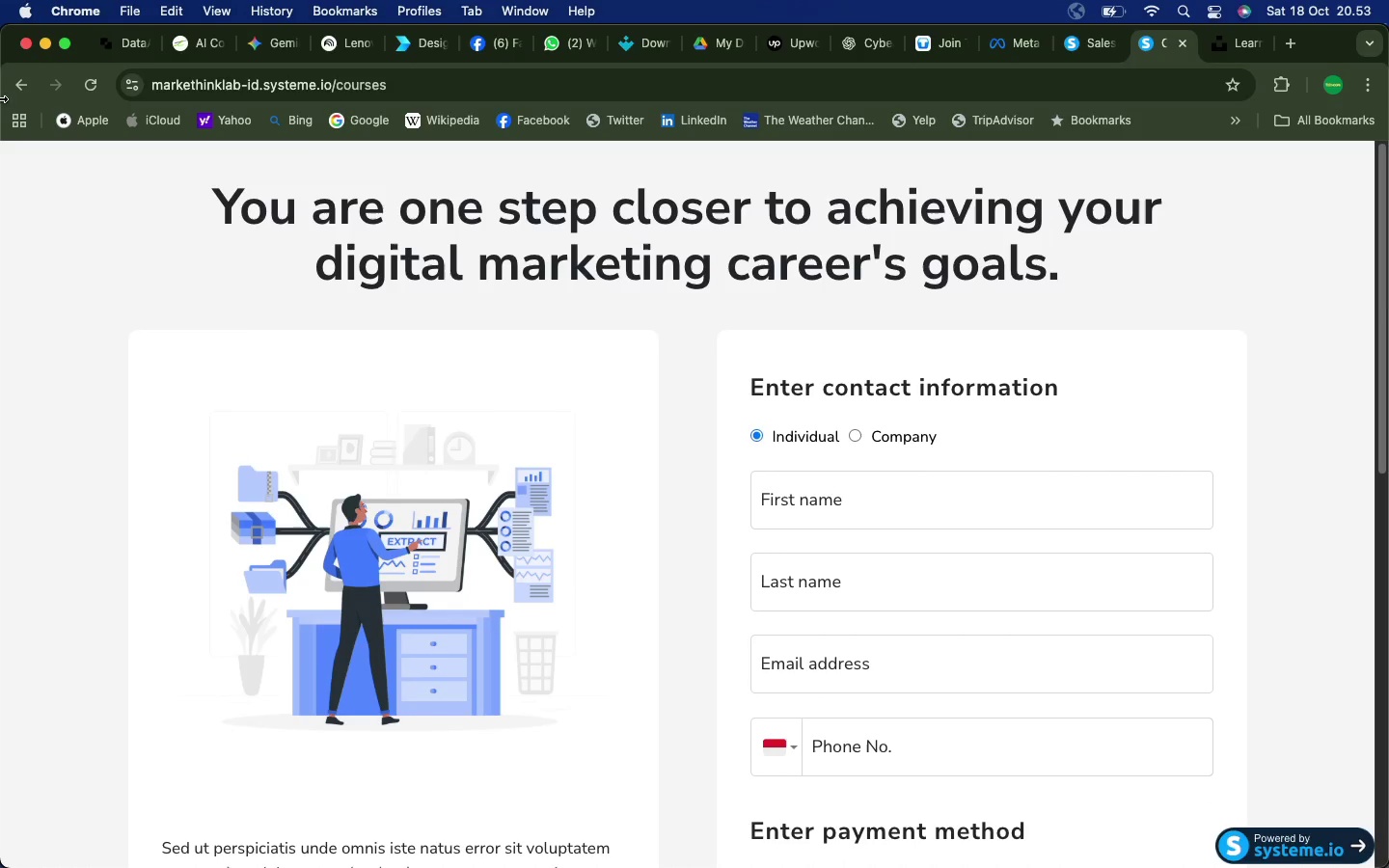 
left_click([25, 86])
 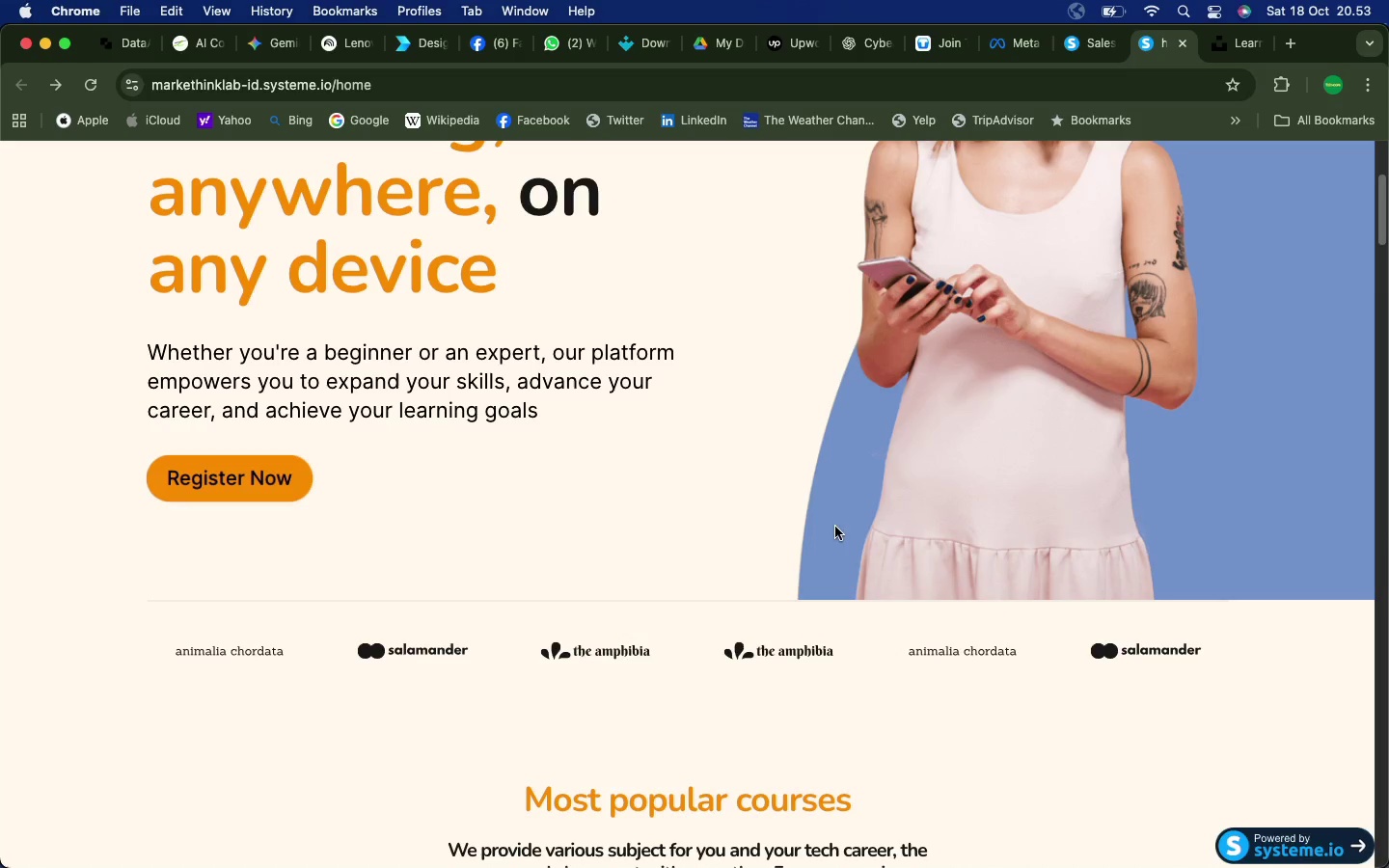 
scroll: coordinate [625, 633], scroll_direction: down, amount: 71.0
 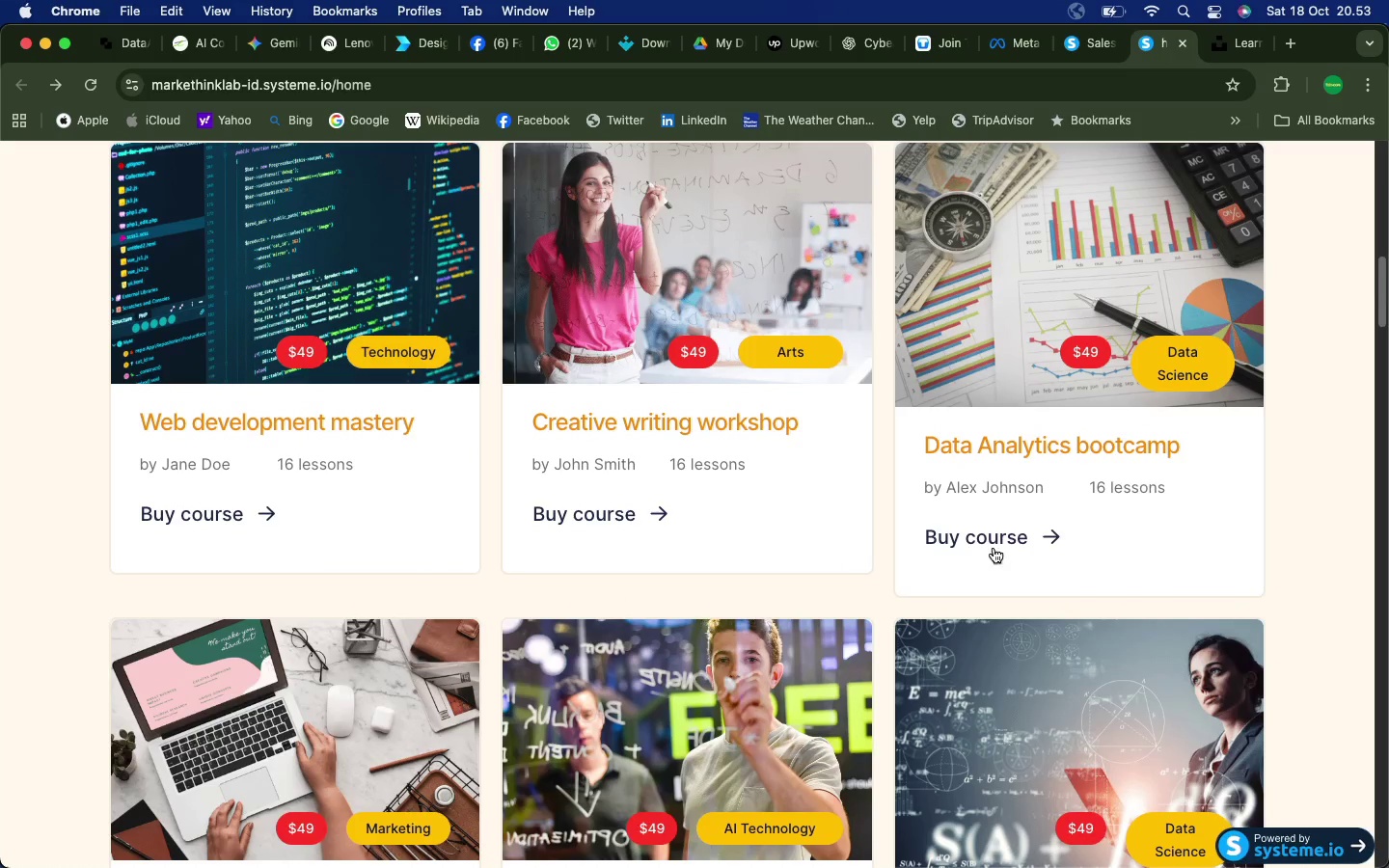 